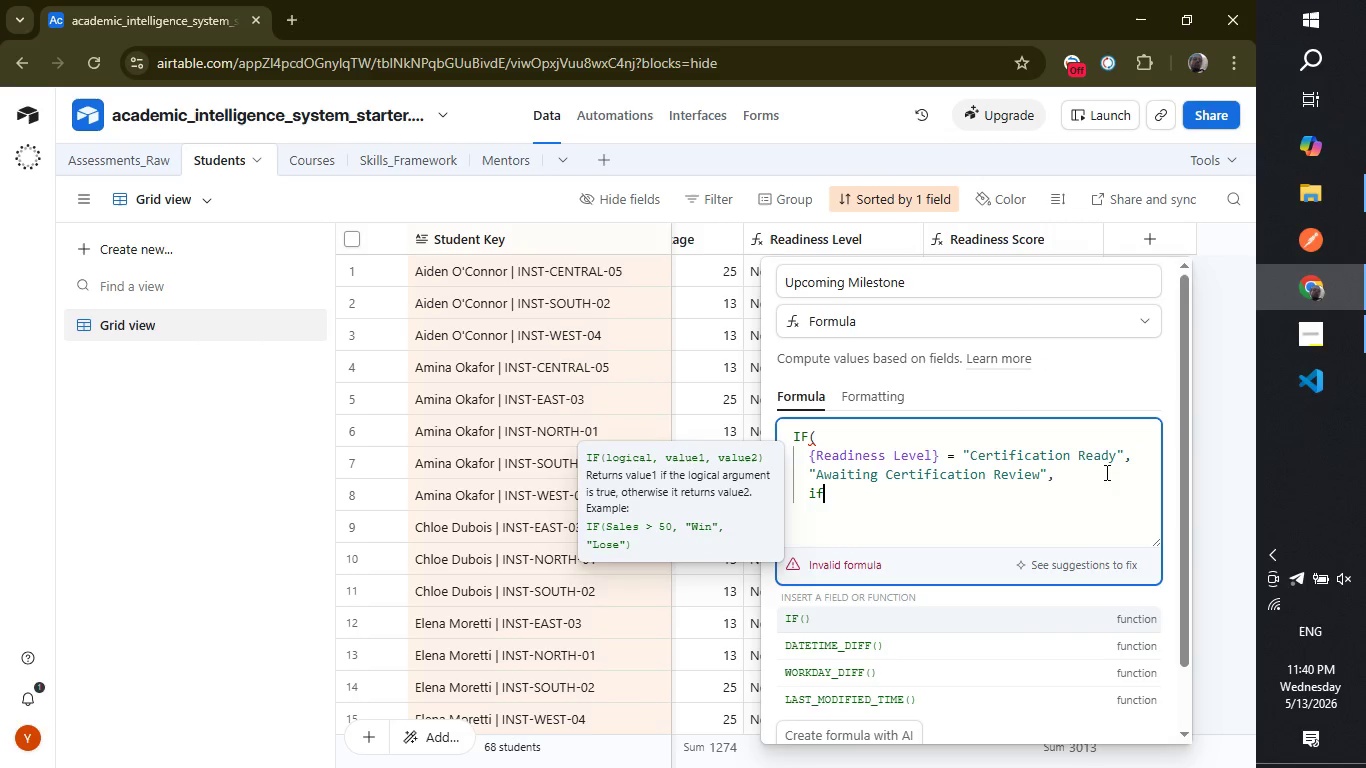 
key(Enter)
 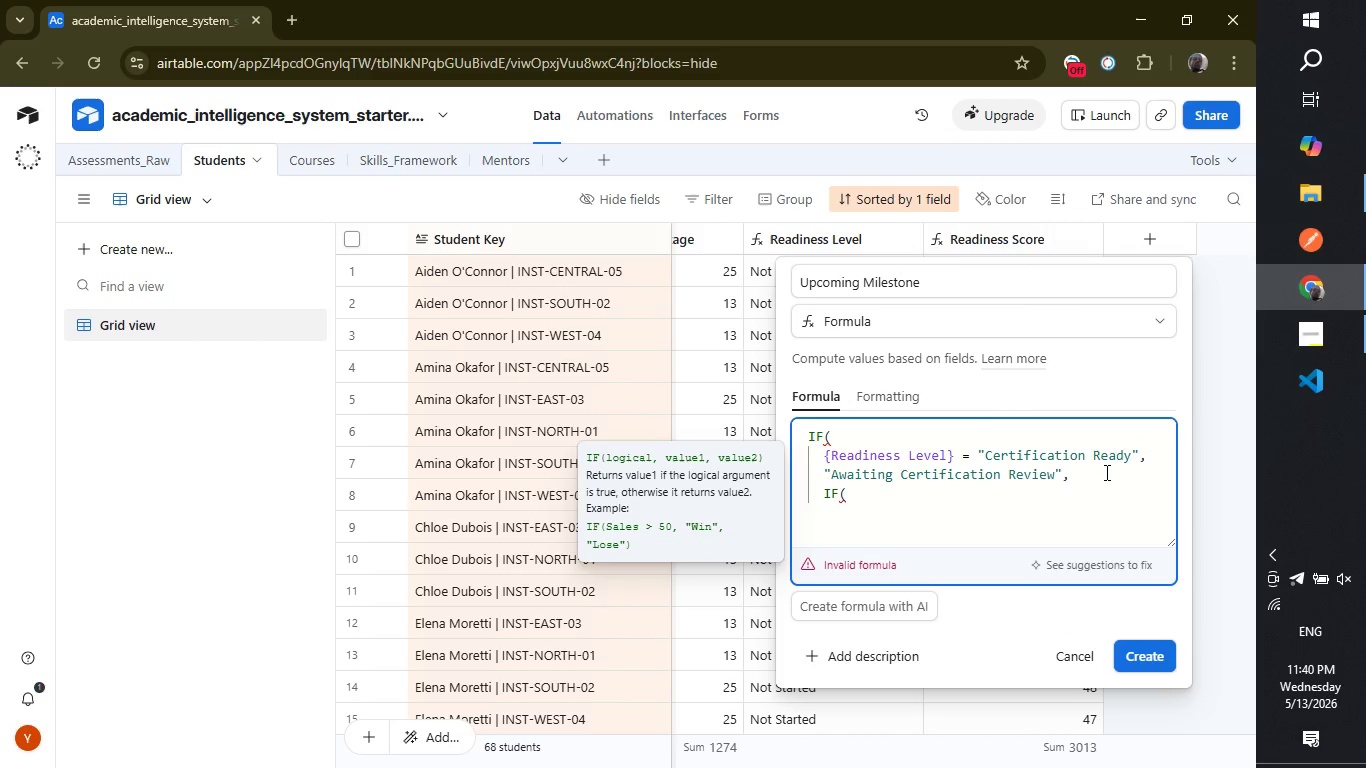 
key(Enter)
 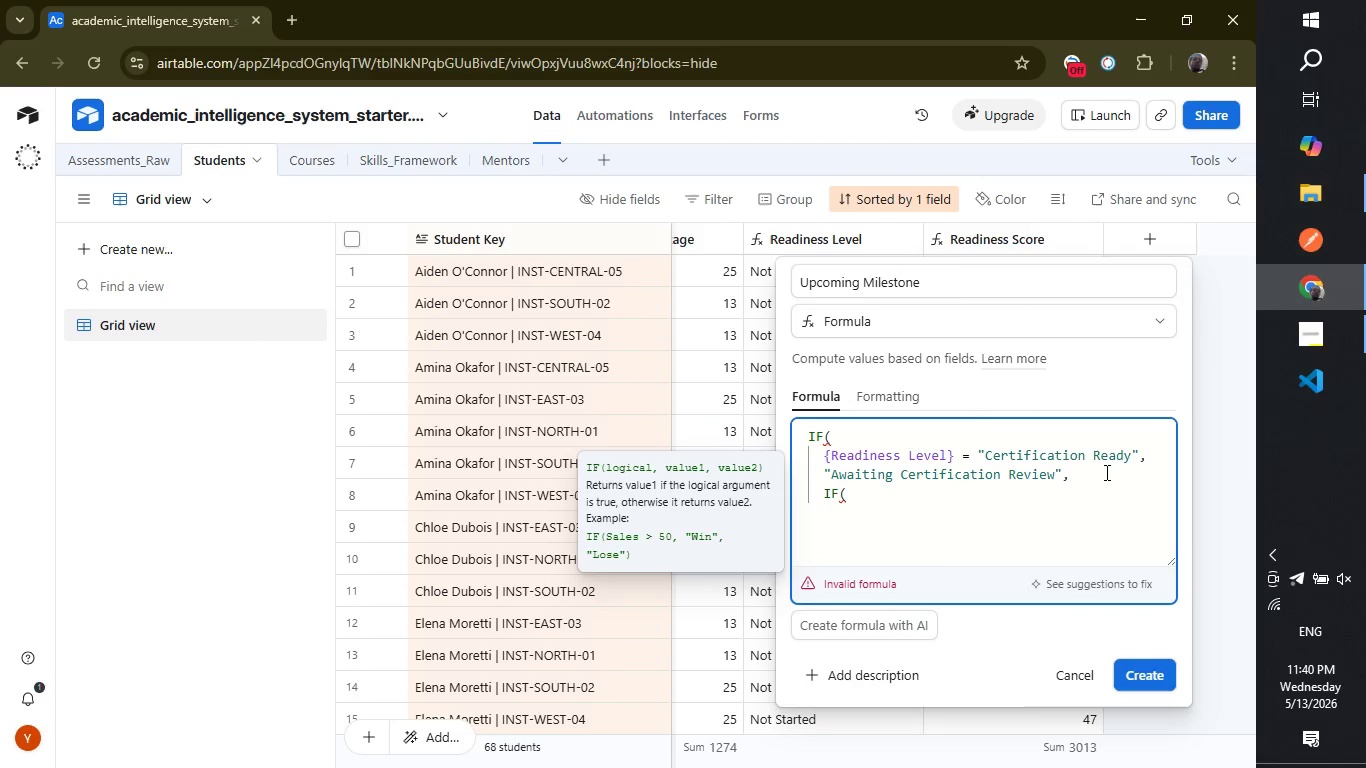 
type({Readine)
 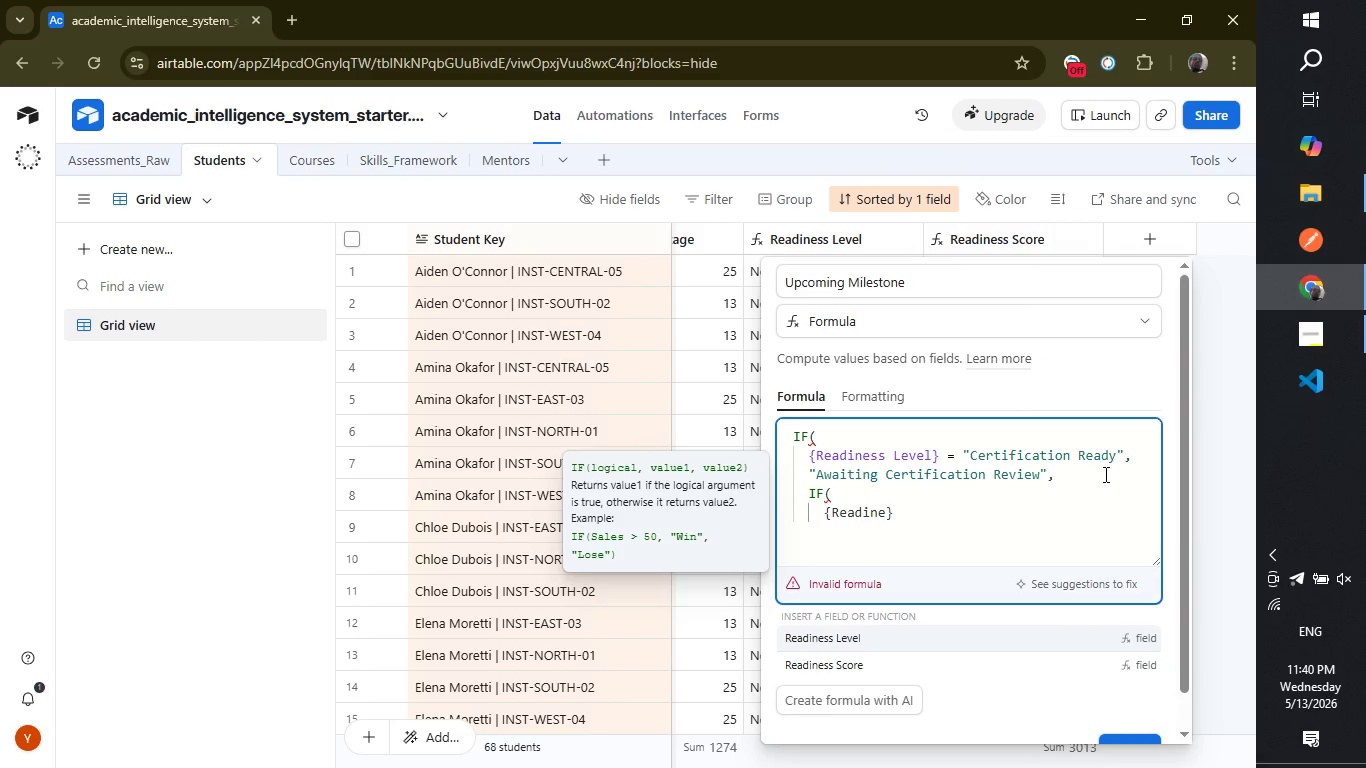 
key(Enter)
 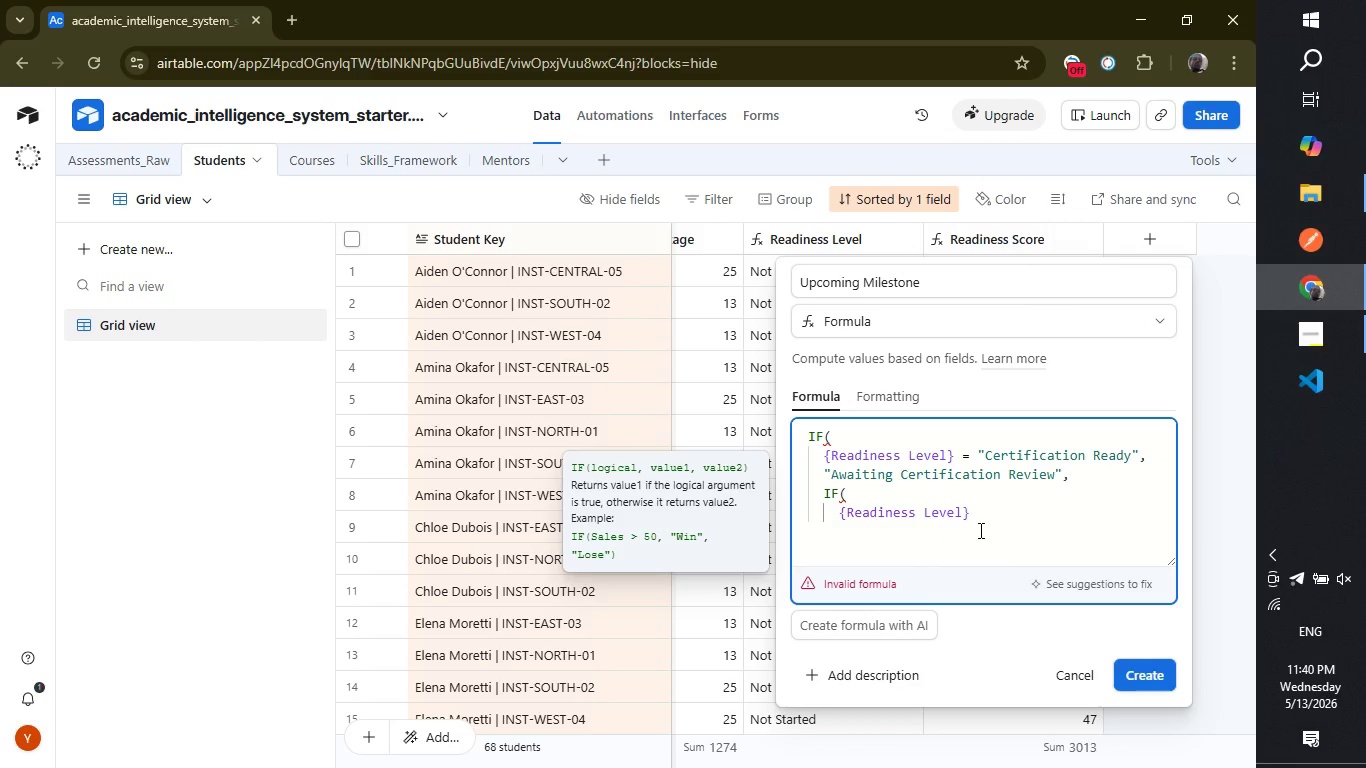 
type( = "Near Ready)
 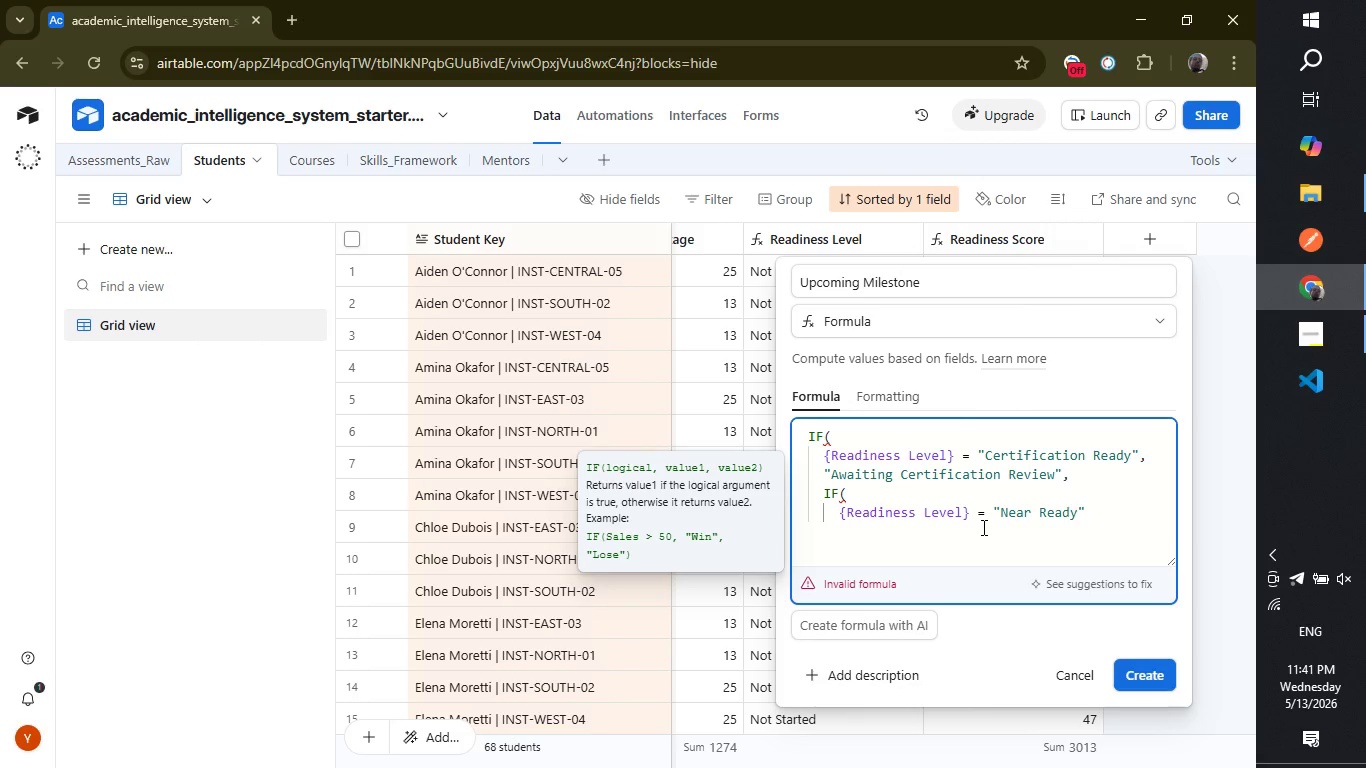 
left_click([1089, 504])
 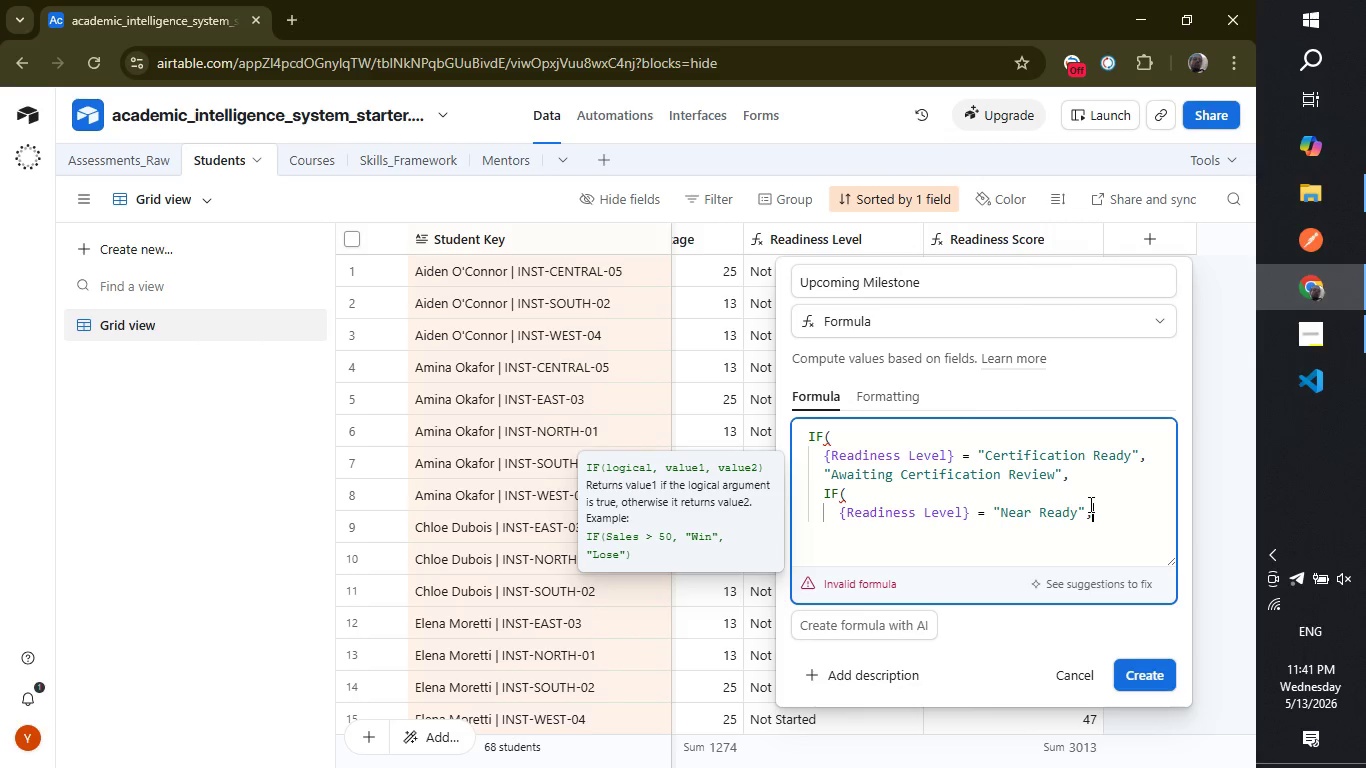 
key(Comma)
 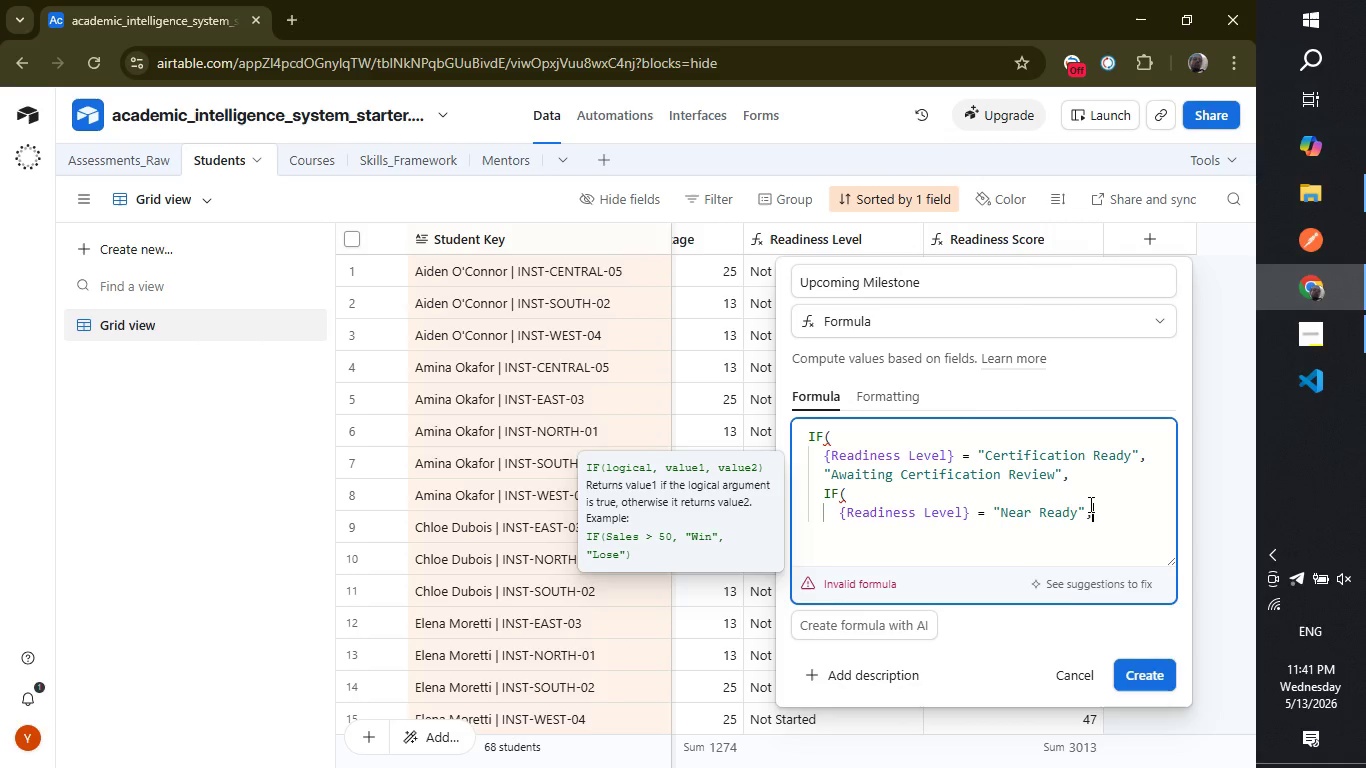 
key(Enter)
 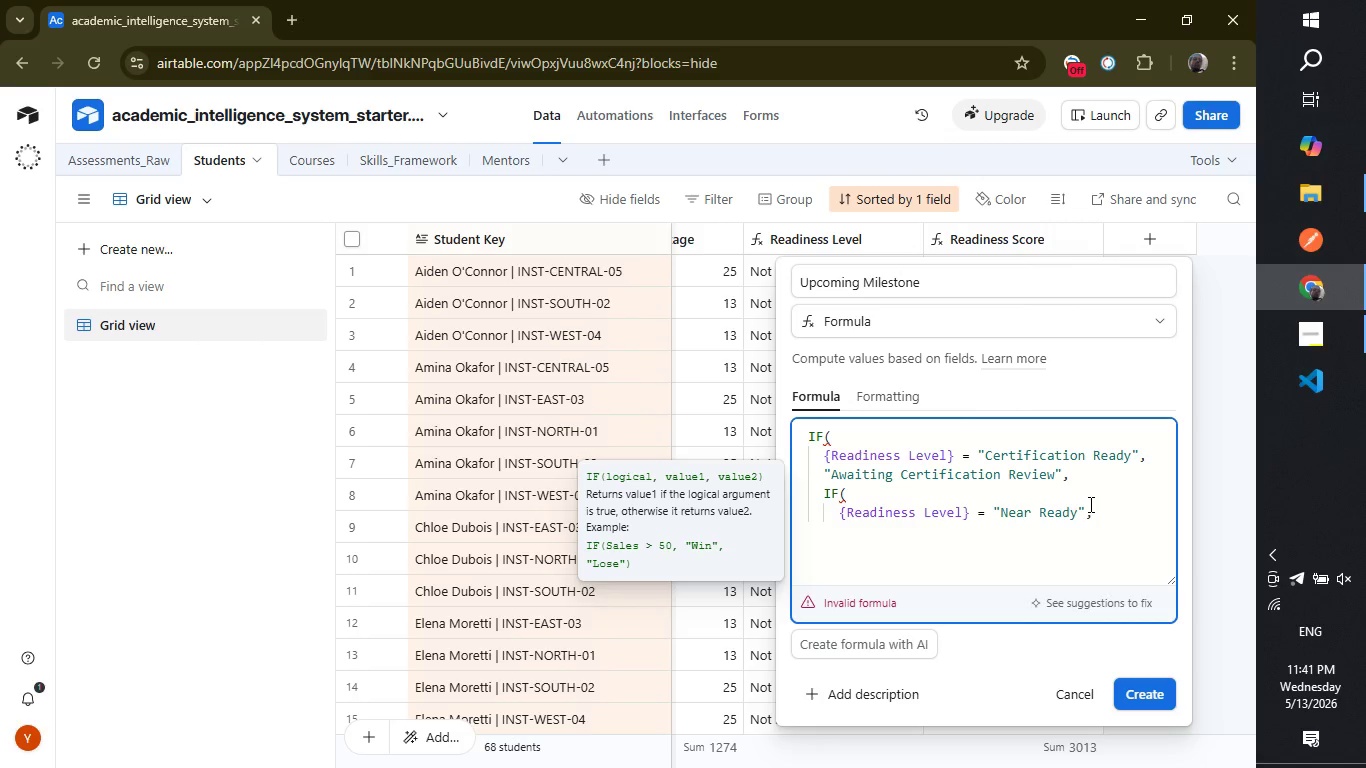 
wait(11.47)
 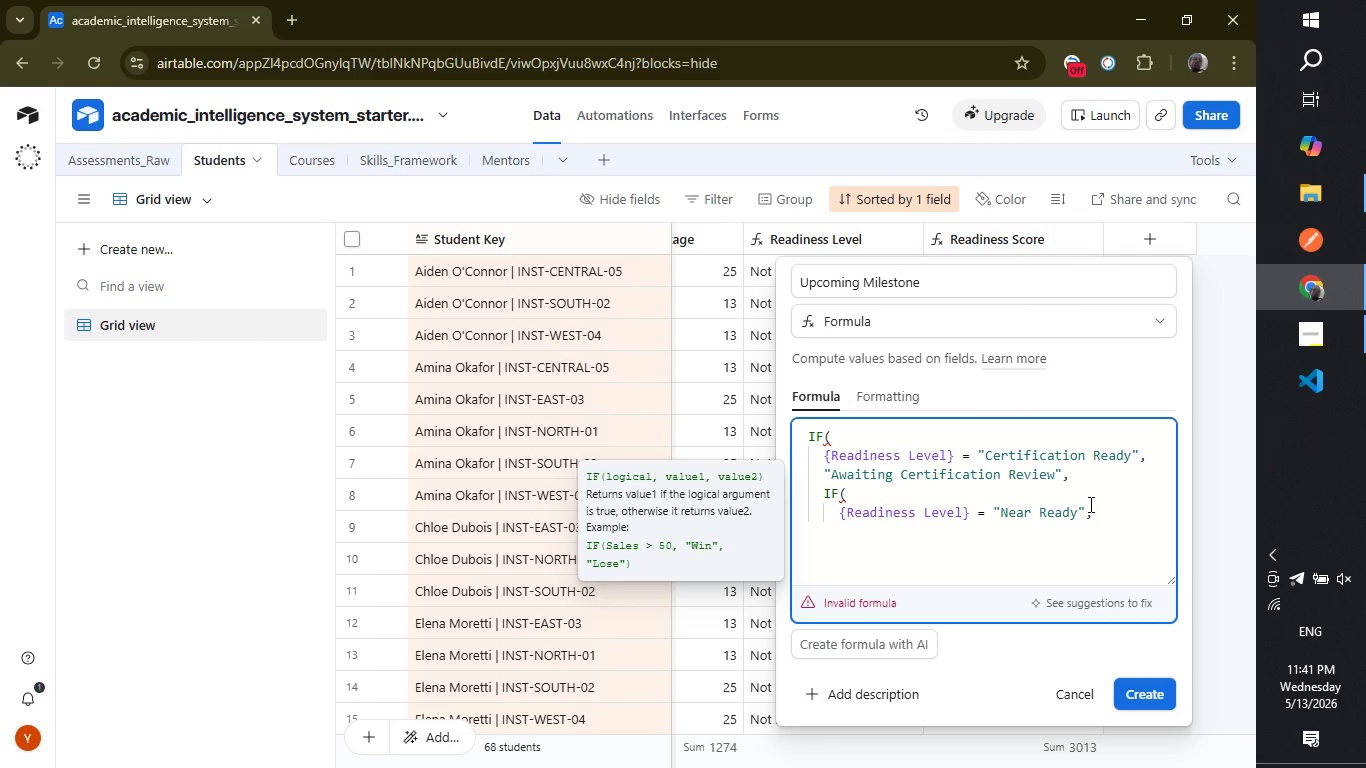 
type("Complete Final Asse)
 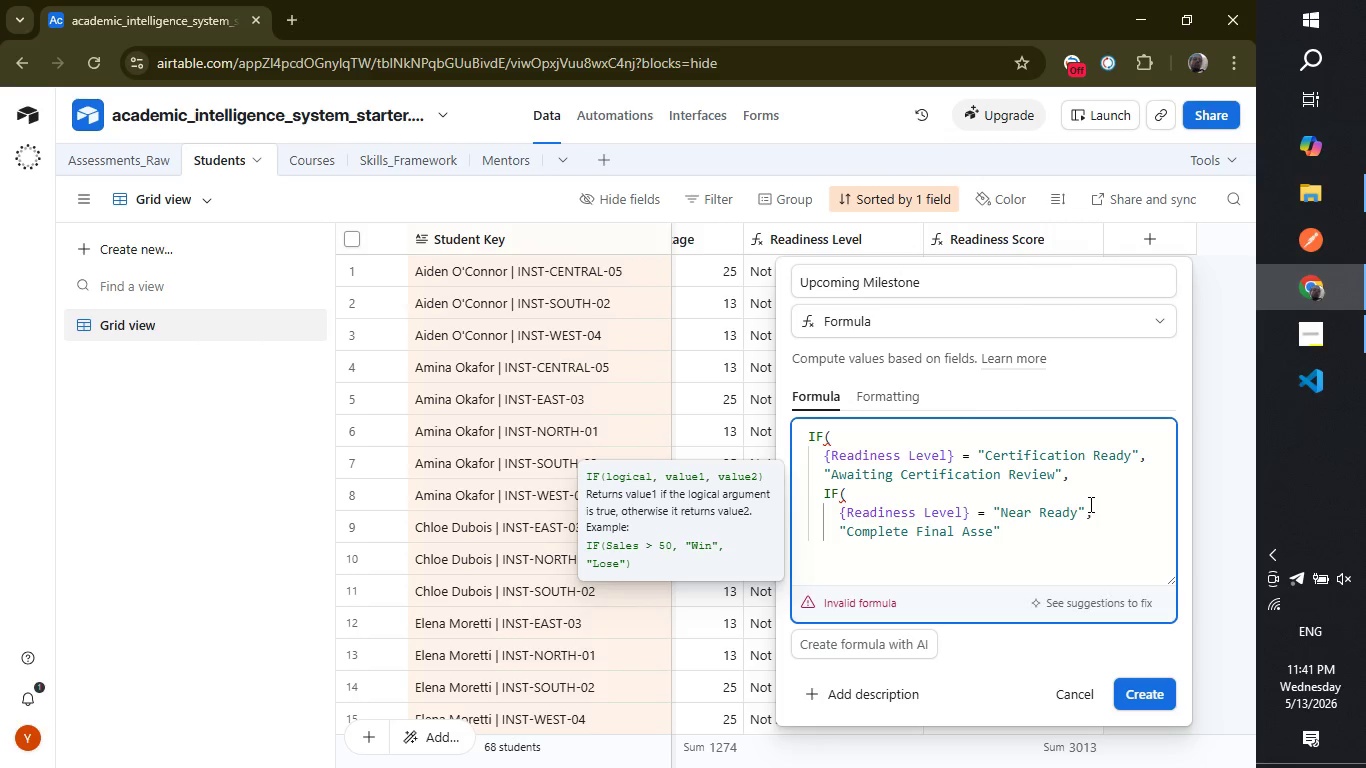 
type(ssment)
 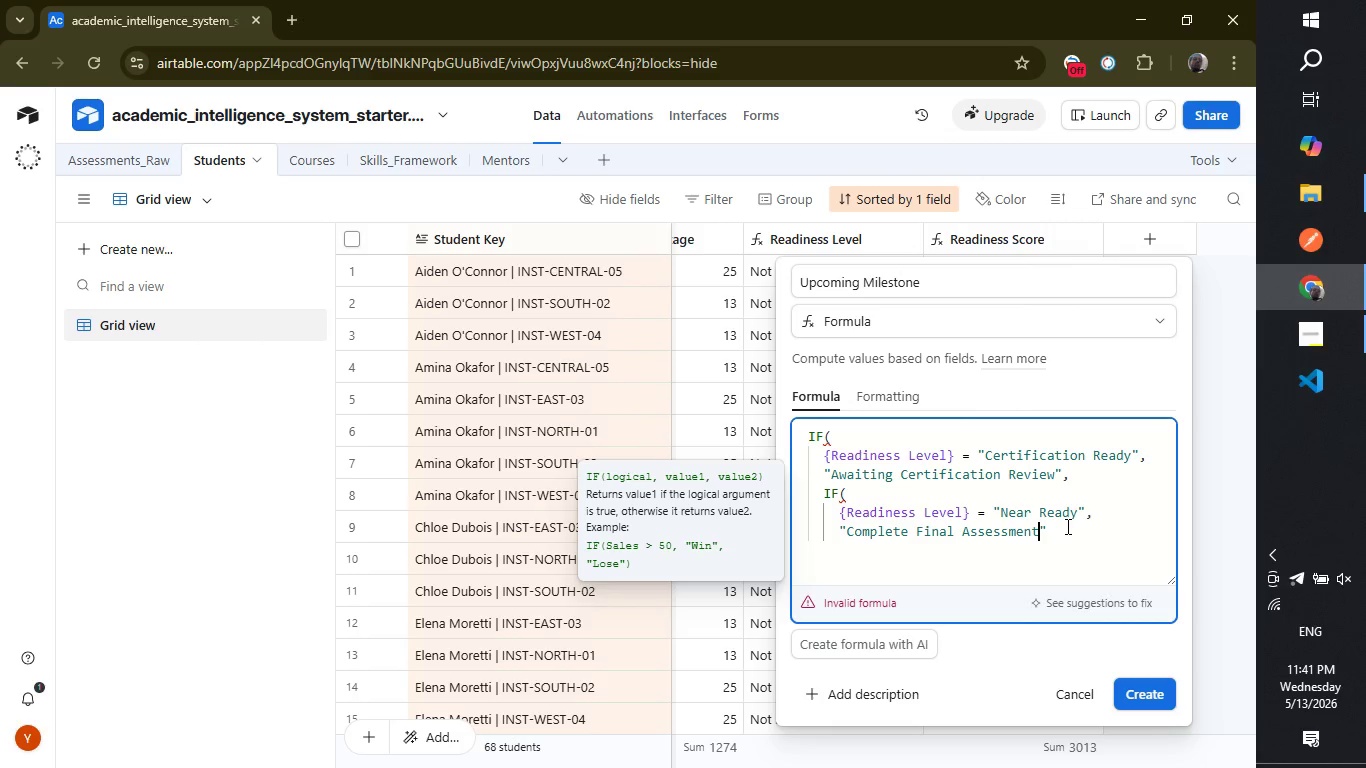 
left_click([1066, 526])
 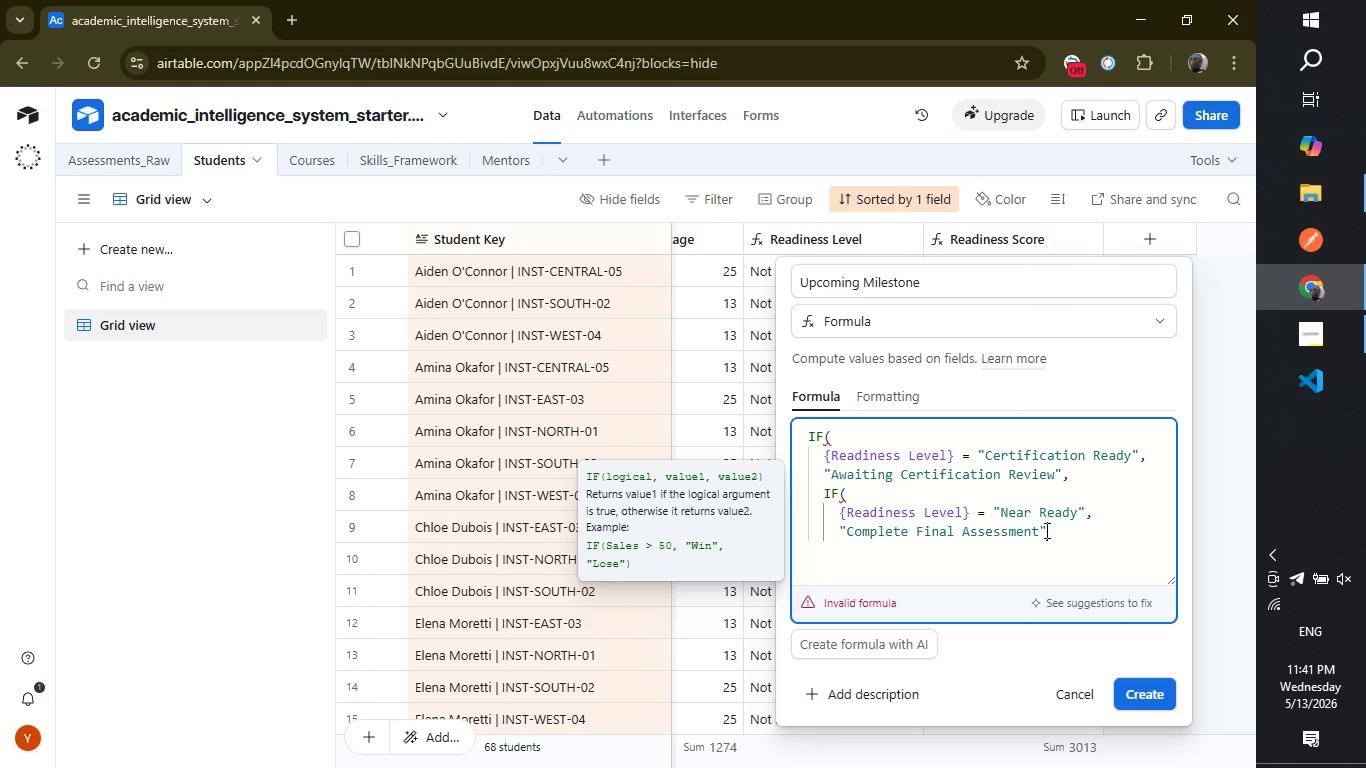 
left_click([1041, 530])
 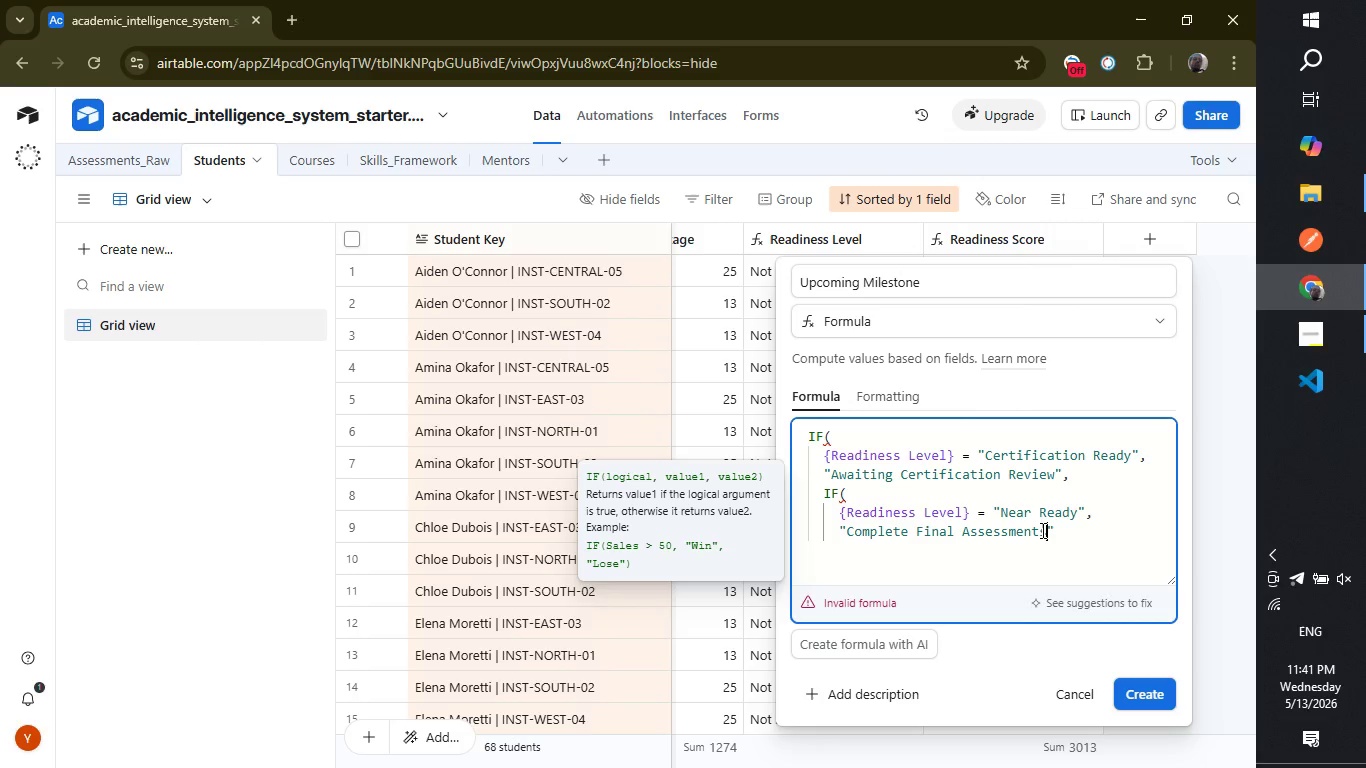 
key(S)
 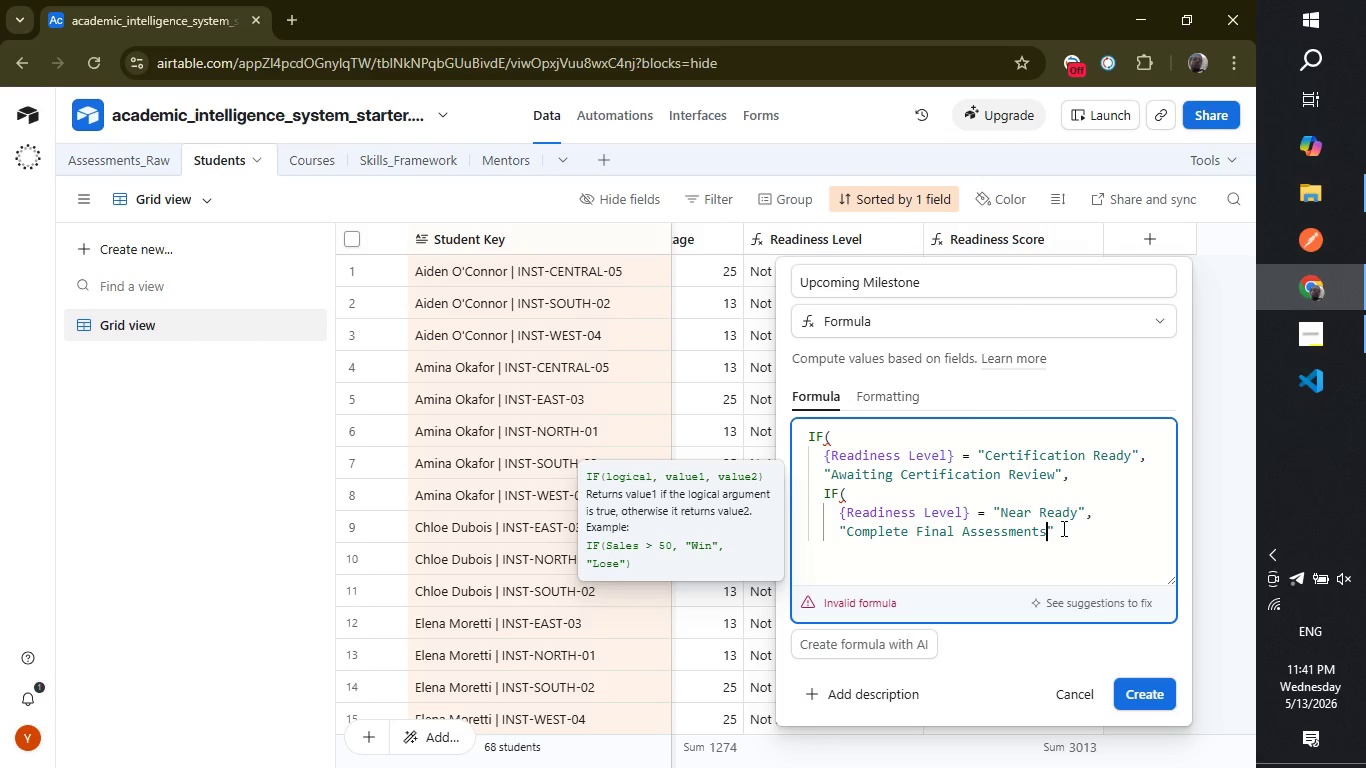 
left_click([1062, 528])
 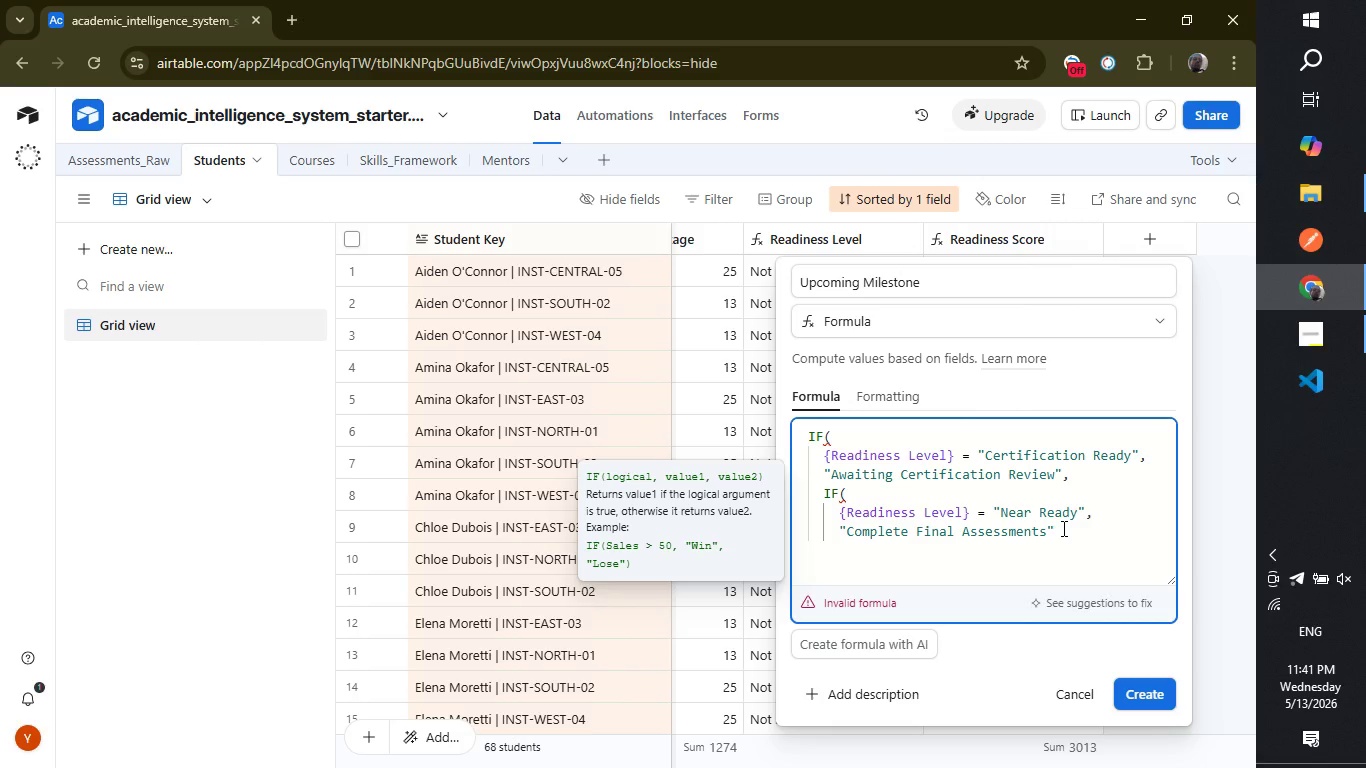 
key(Comma)
 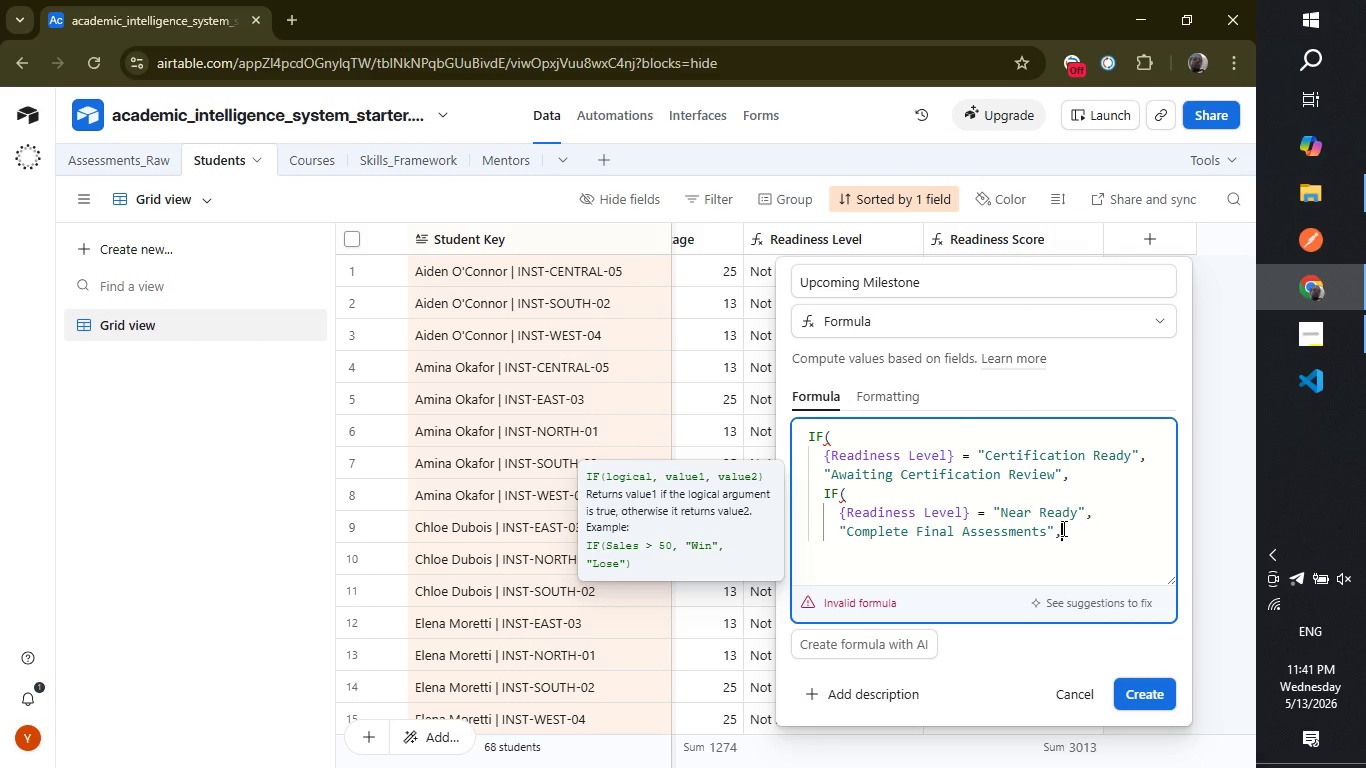 
key(Enter)
 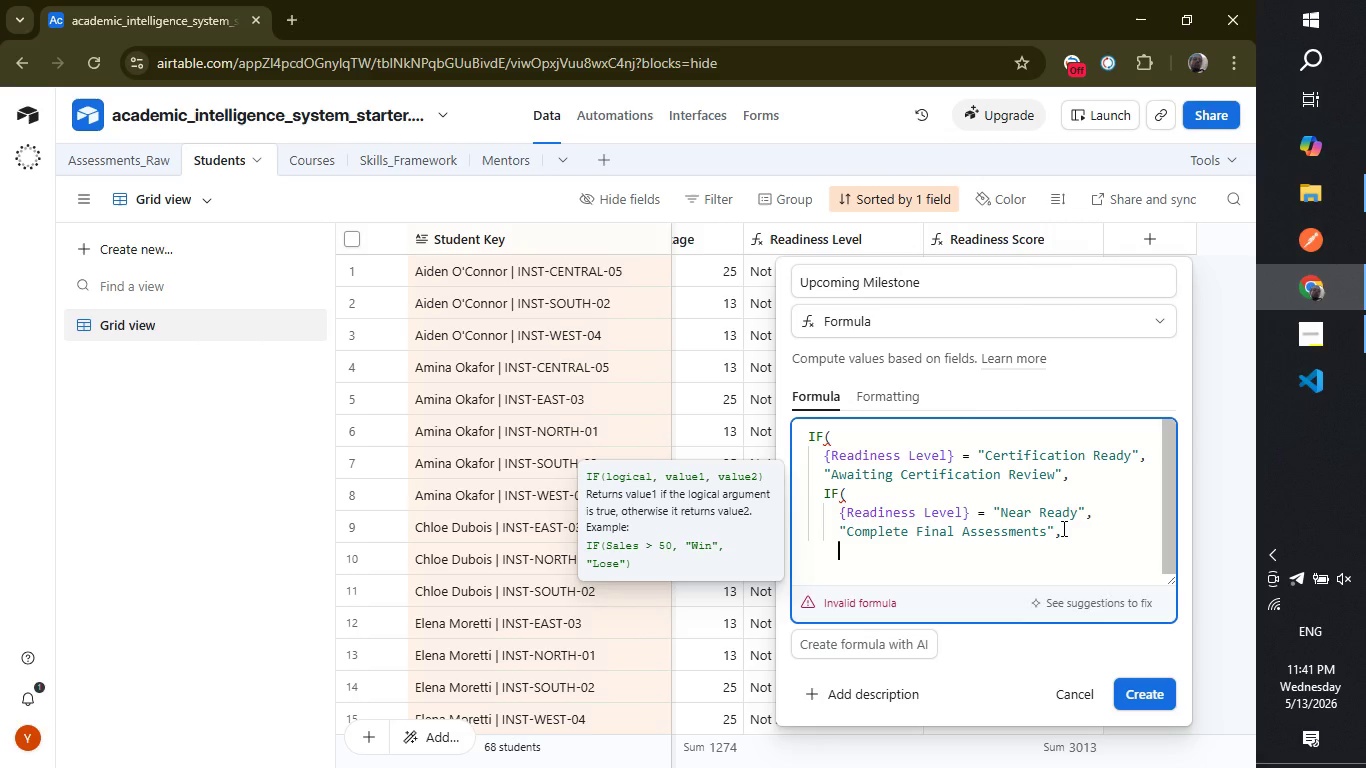 
wait(9.99)
 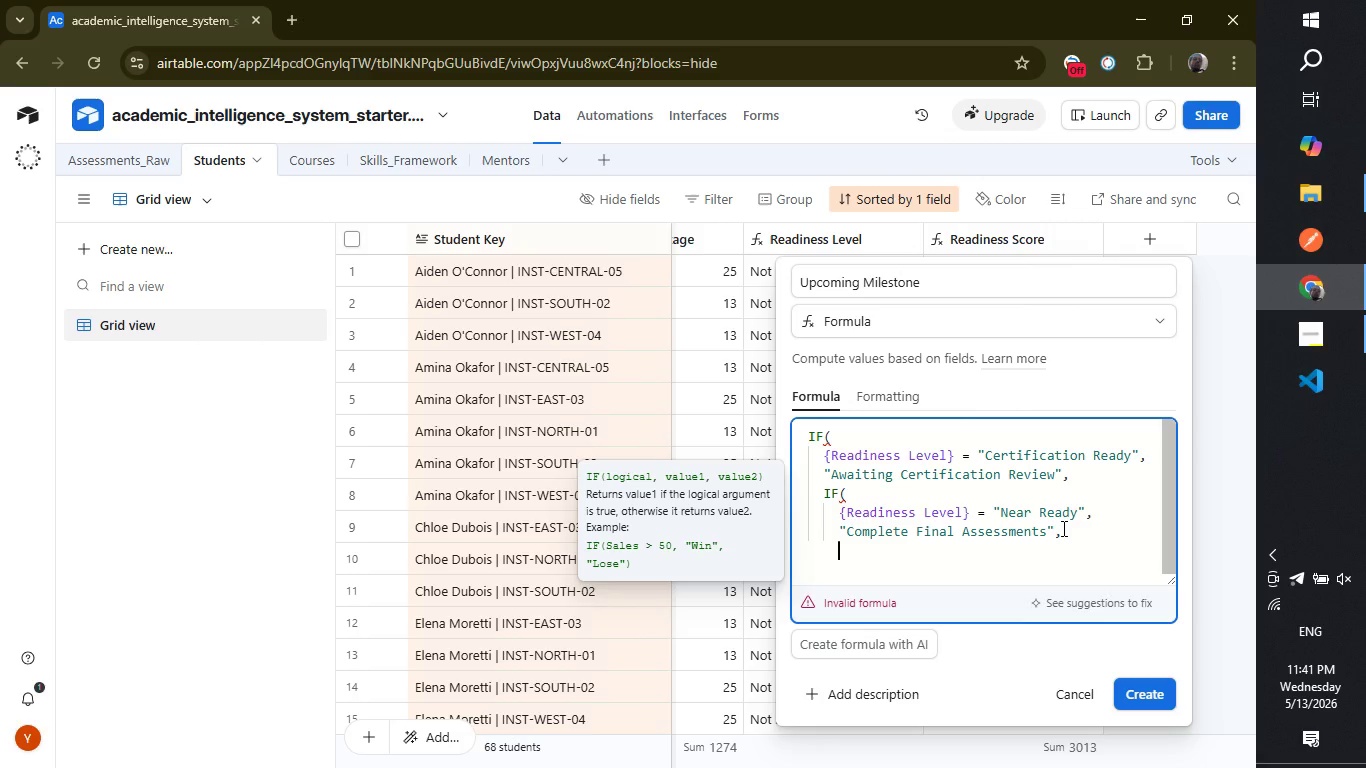 
key(Enter)
 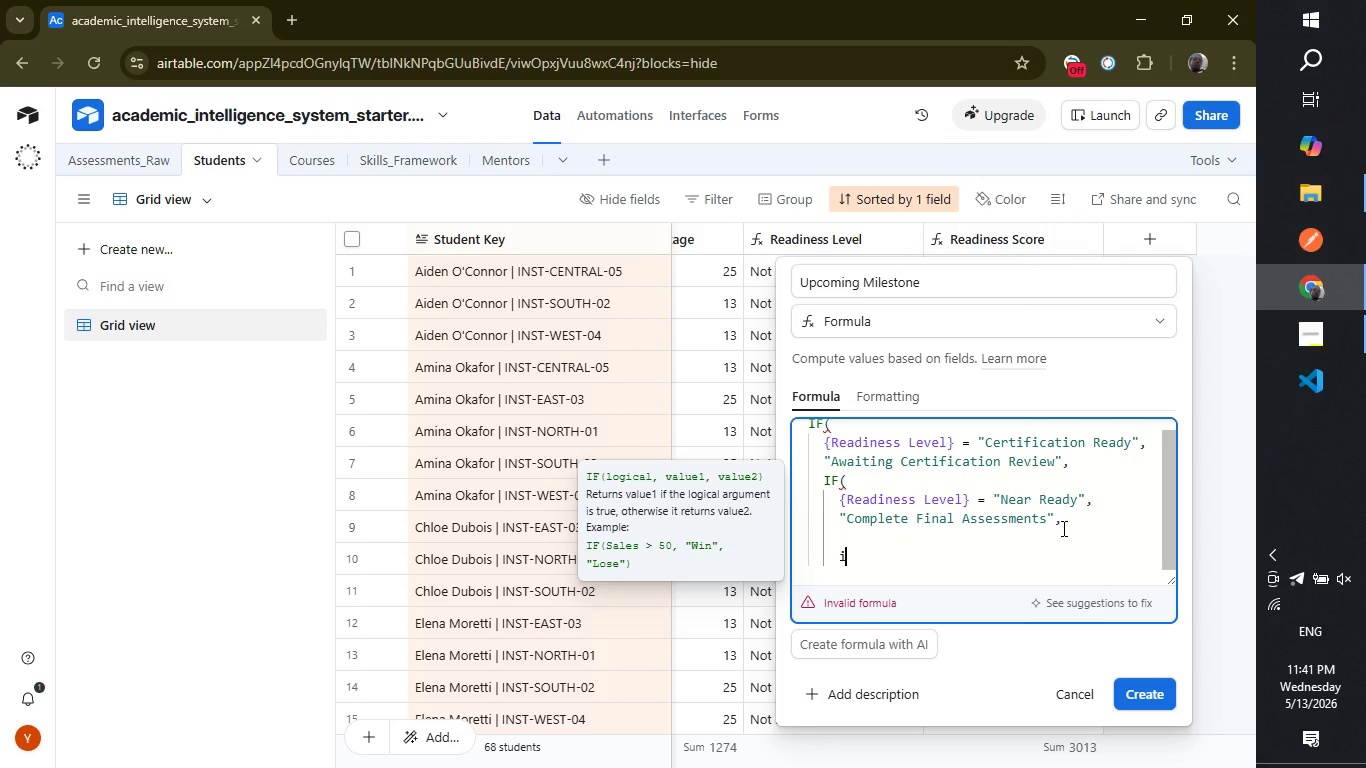 
type(if)
 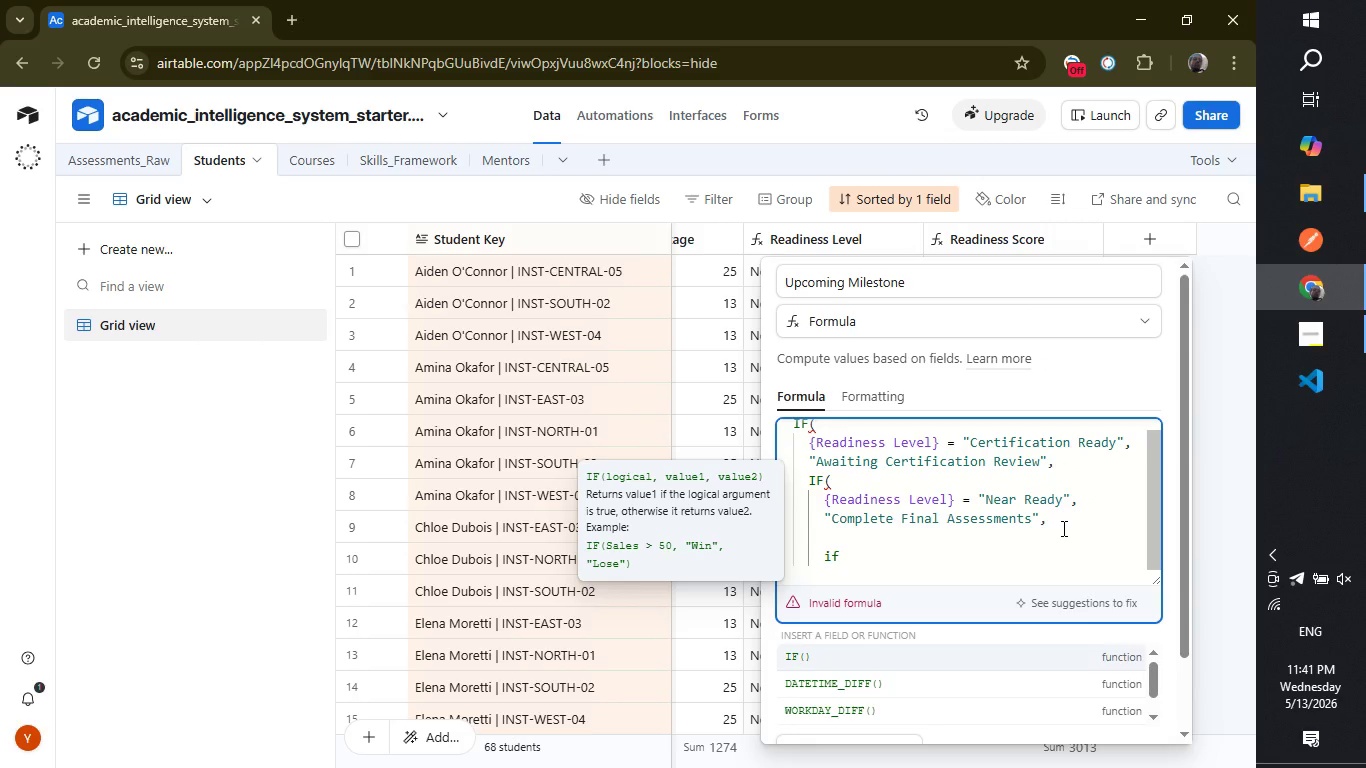 
key(Enter)
 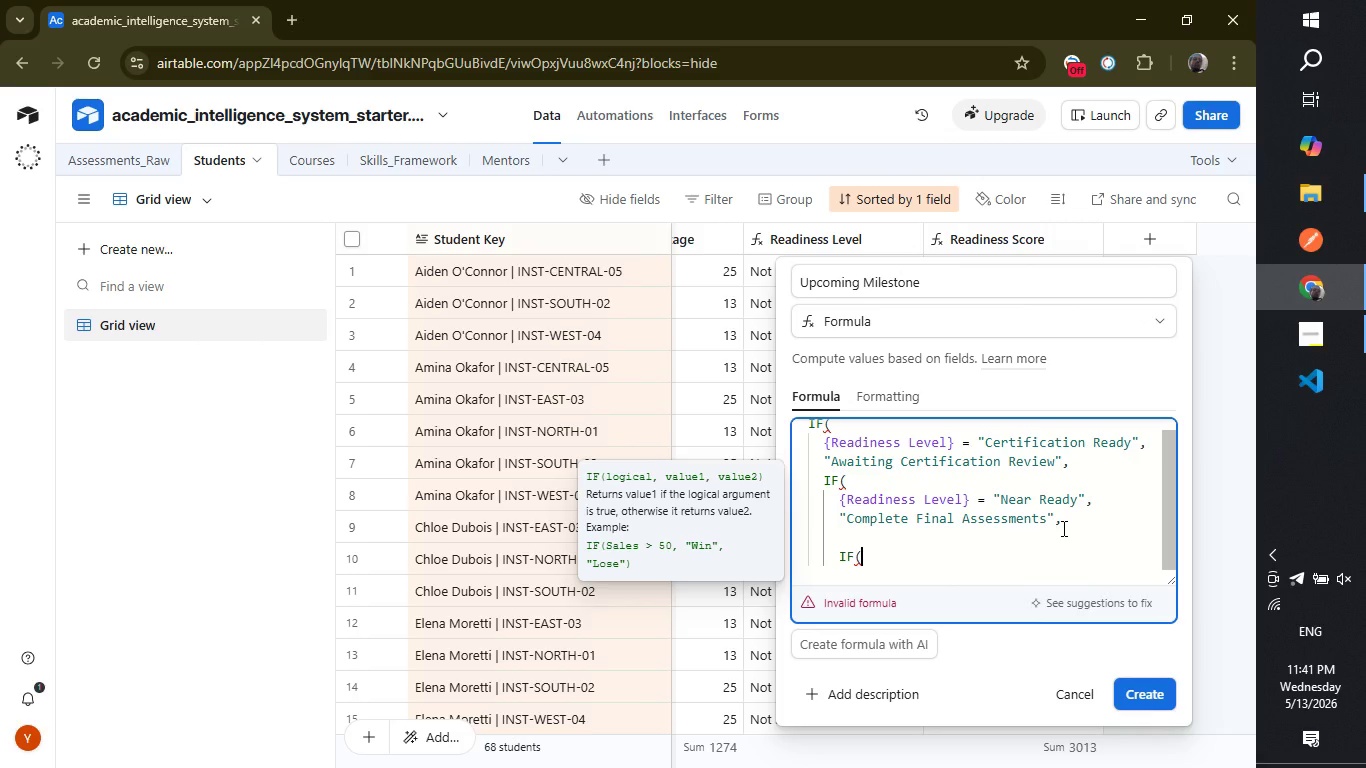 
key(Enter)
 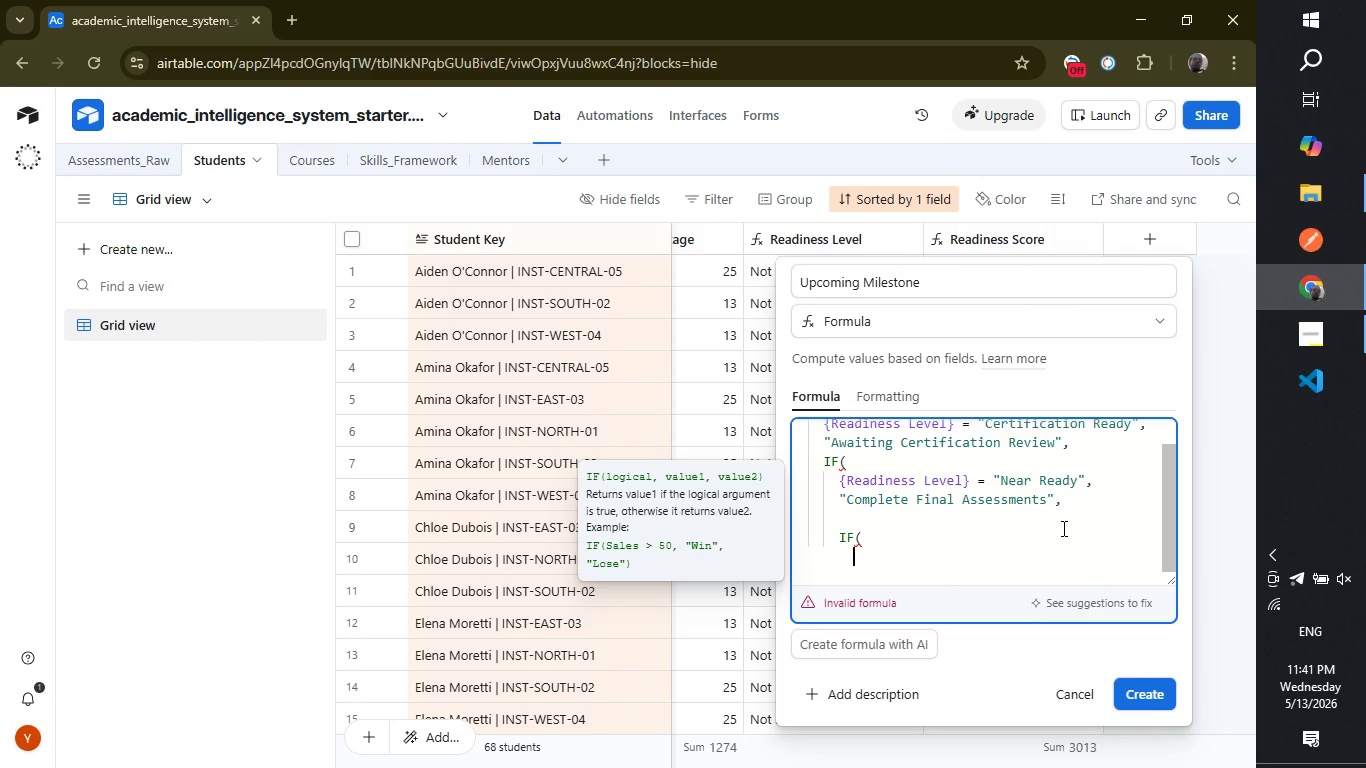 
type(readine)
 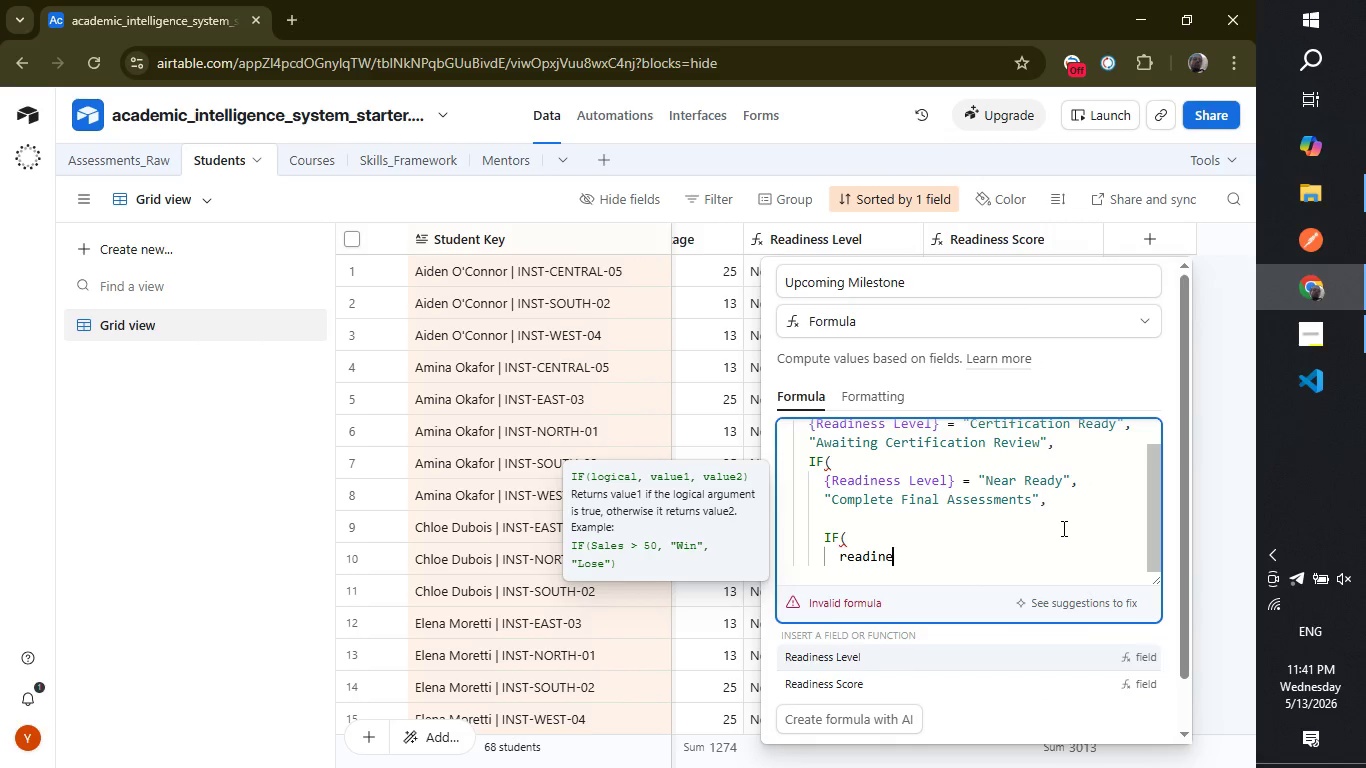 
key(Enter)
 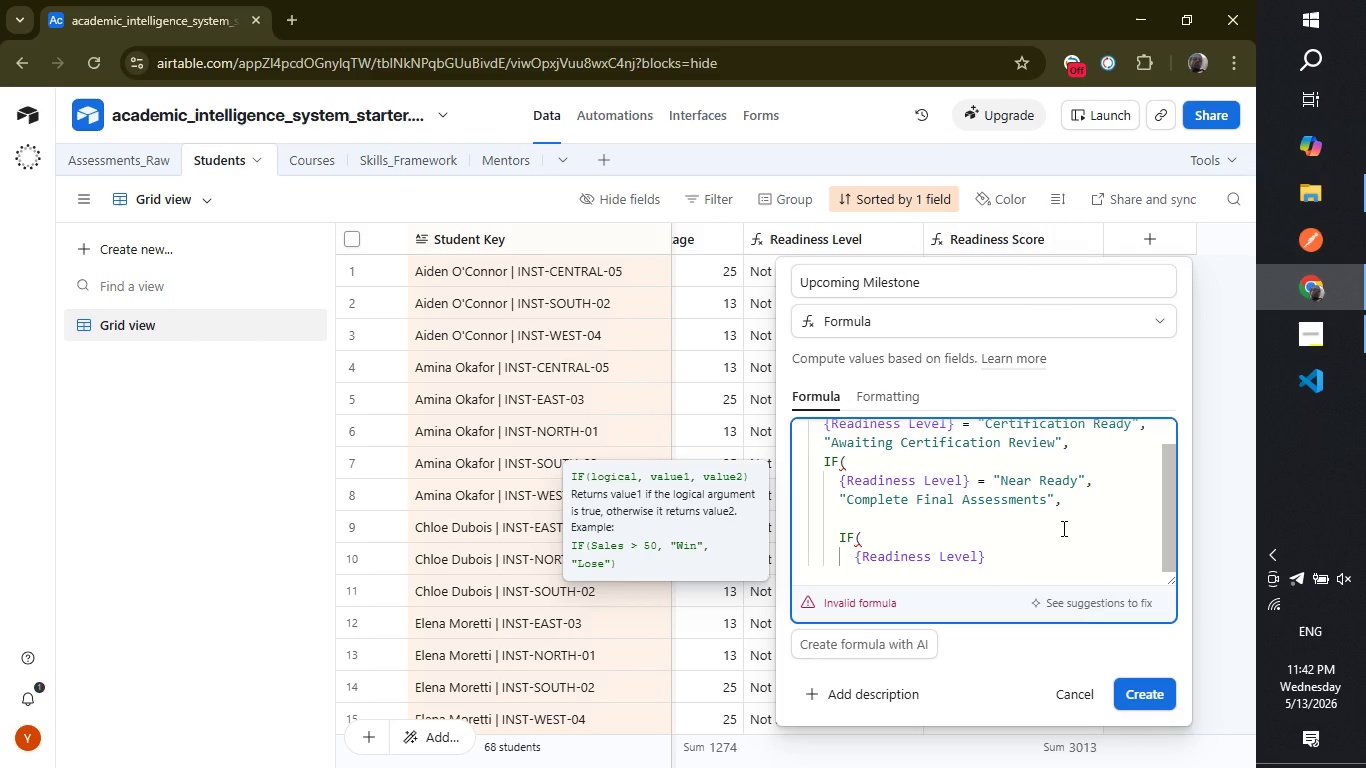 
type(="In Progress)
 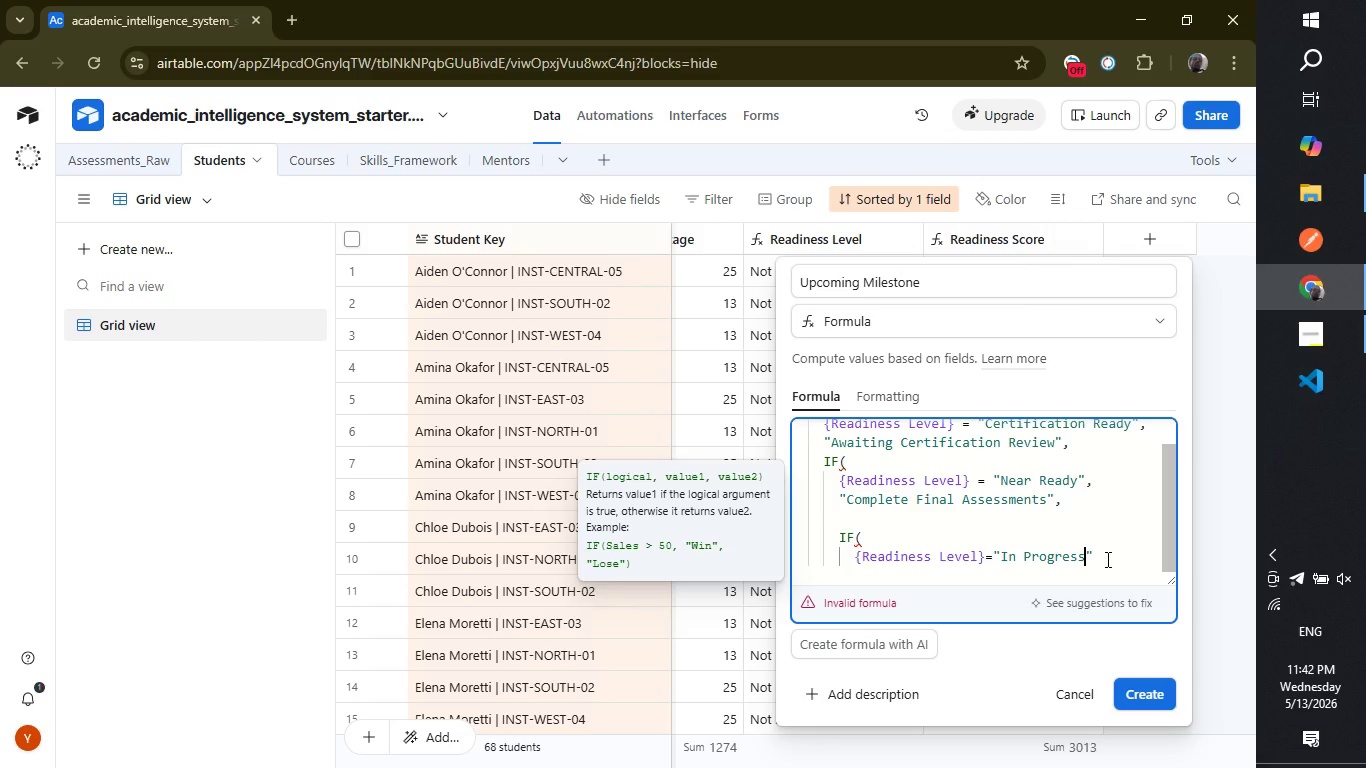 
left_click([1106, 559])
 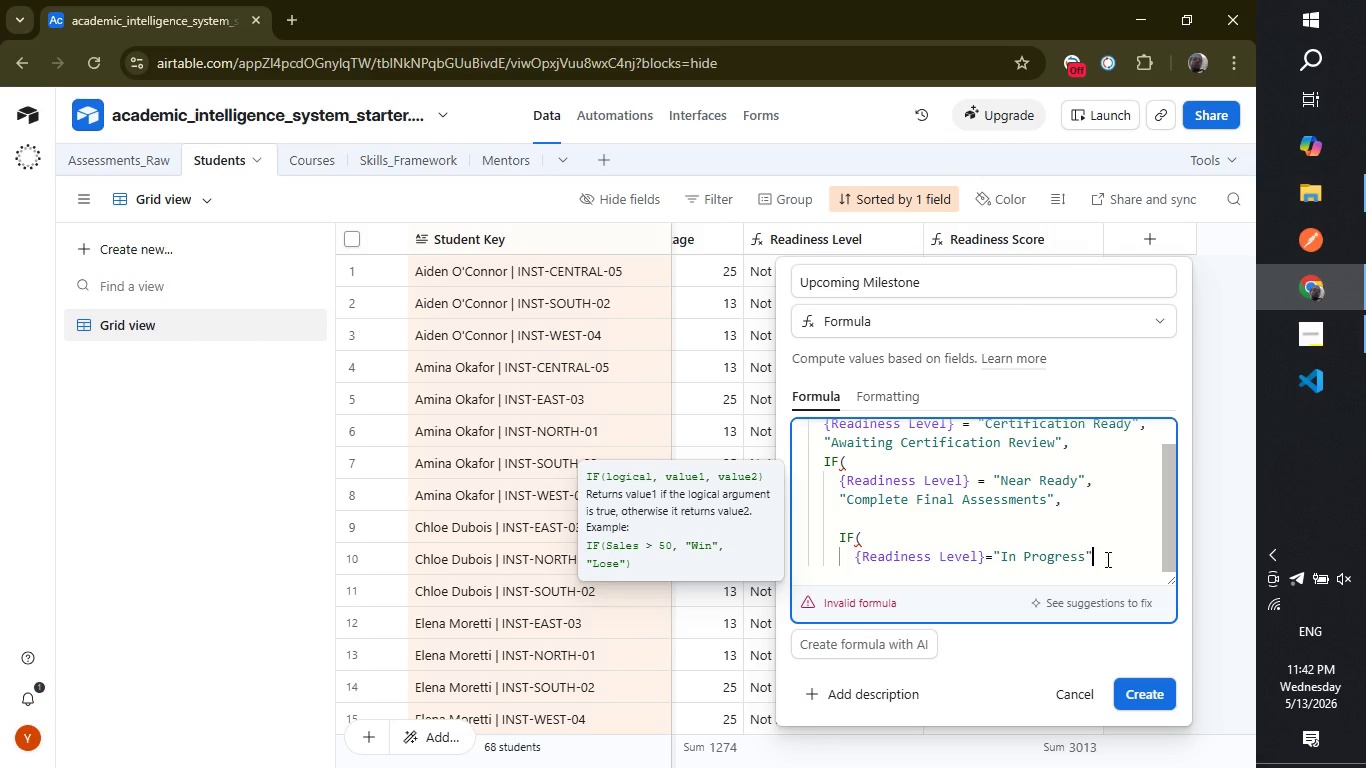 
key(Comma)
 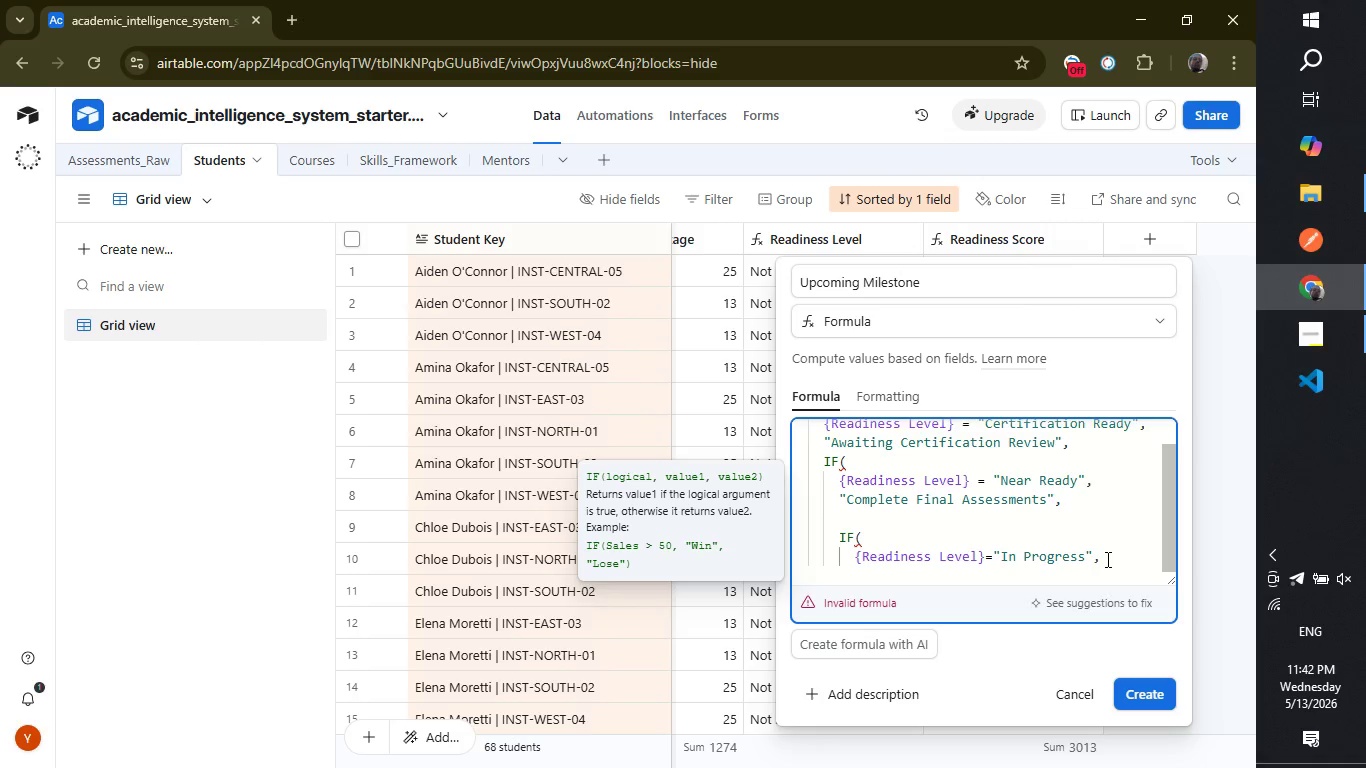 
key(Enter)
 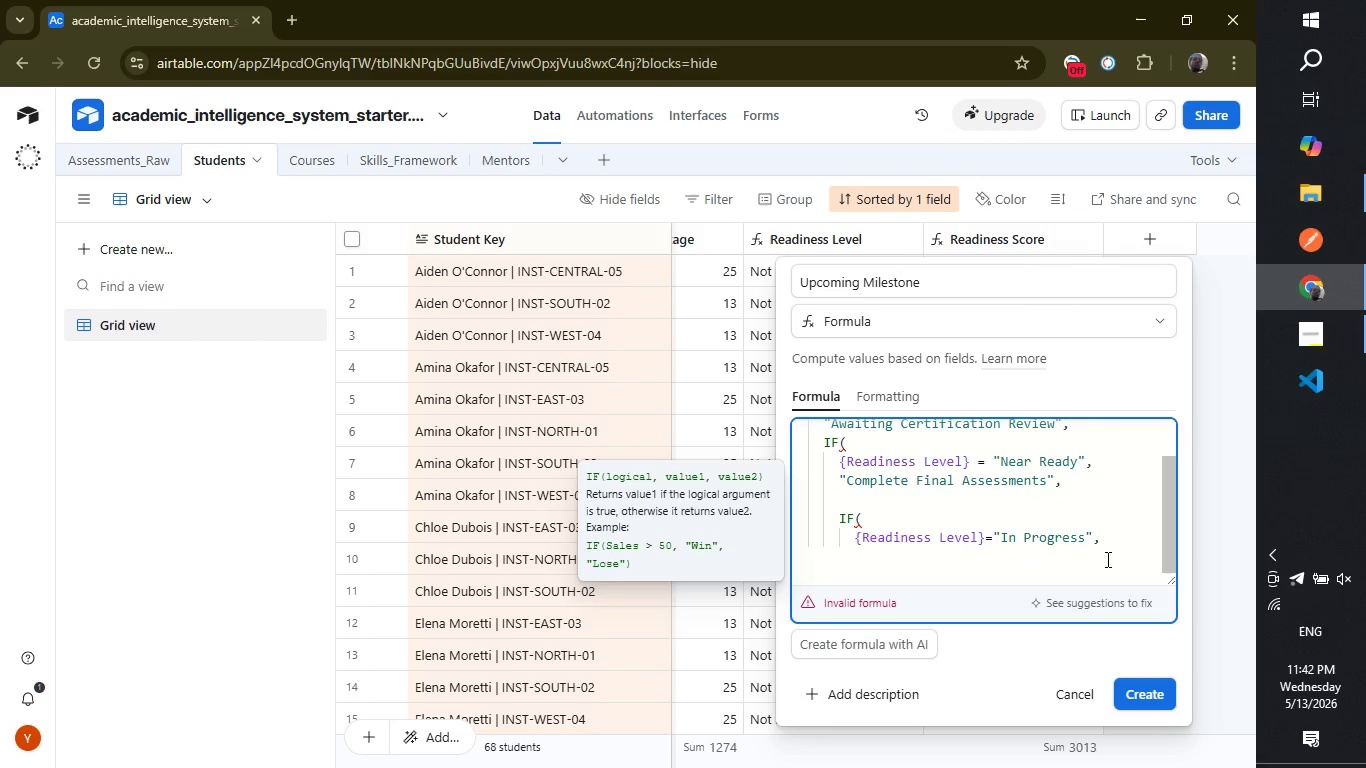 
type("Contine)
key(Backspace)
type(ue Skill Development)
 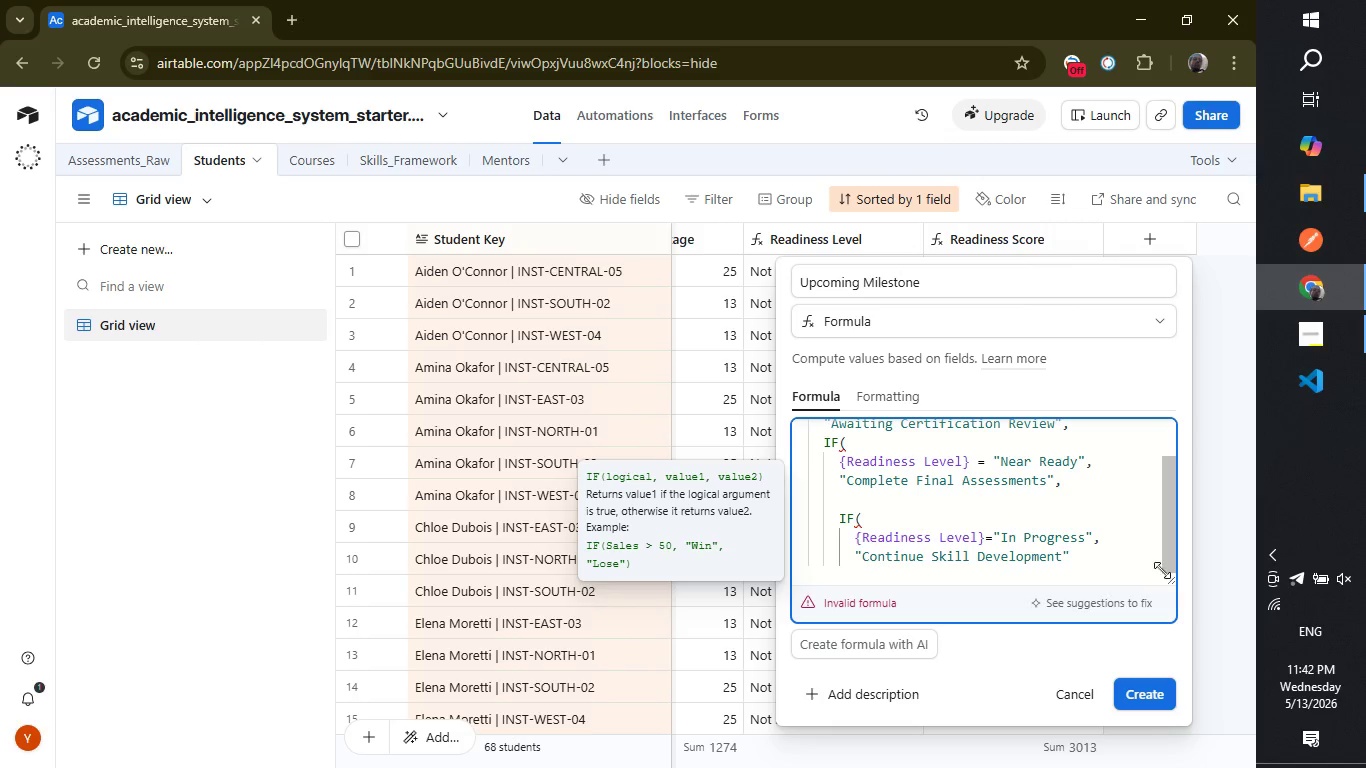 
left_click_drag(start_coordinate=[1166, 552], to_coordinate=[1166, 591])
 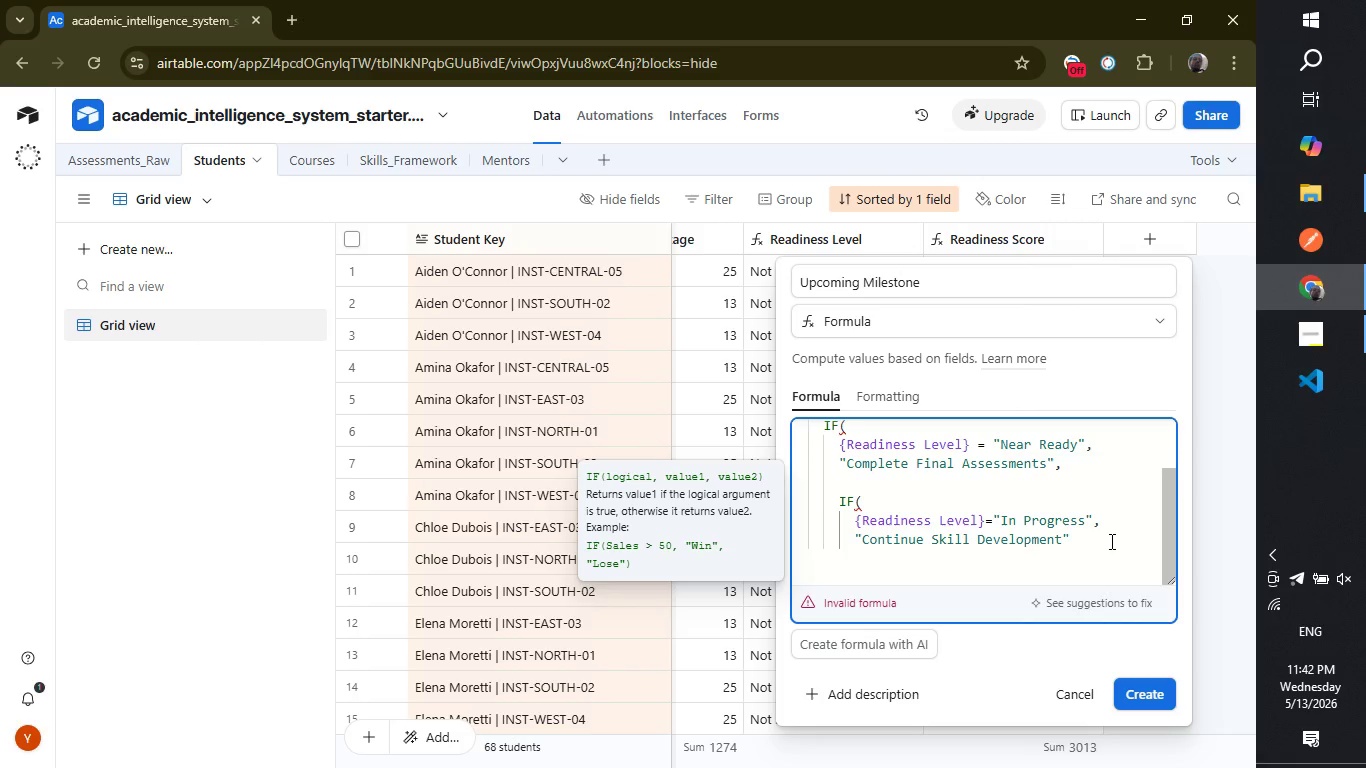 
left_click([1110, 532])
 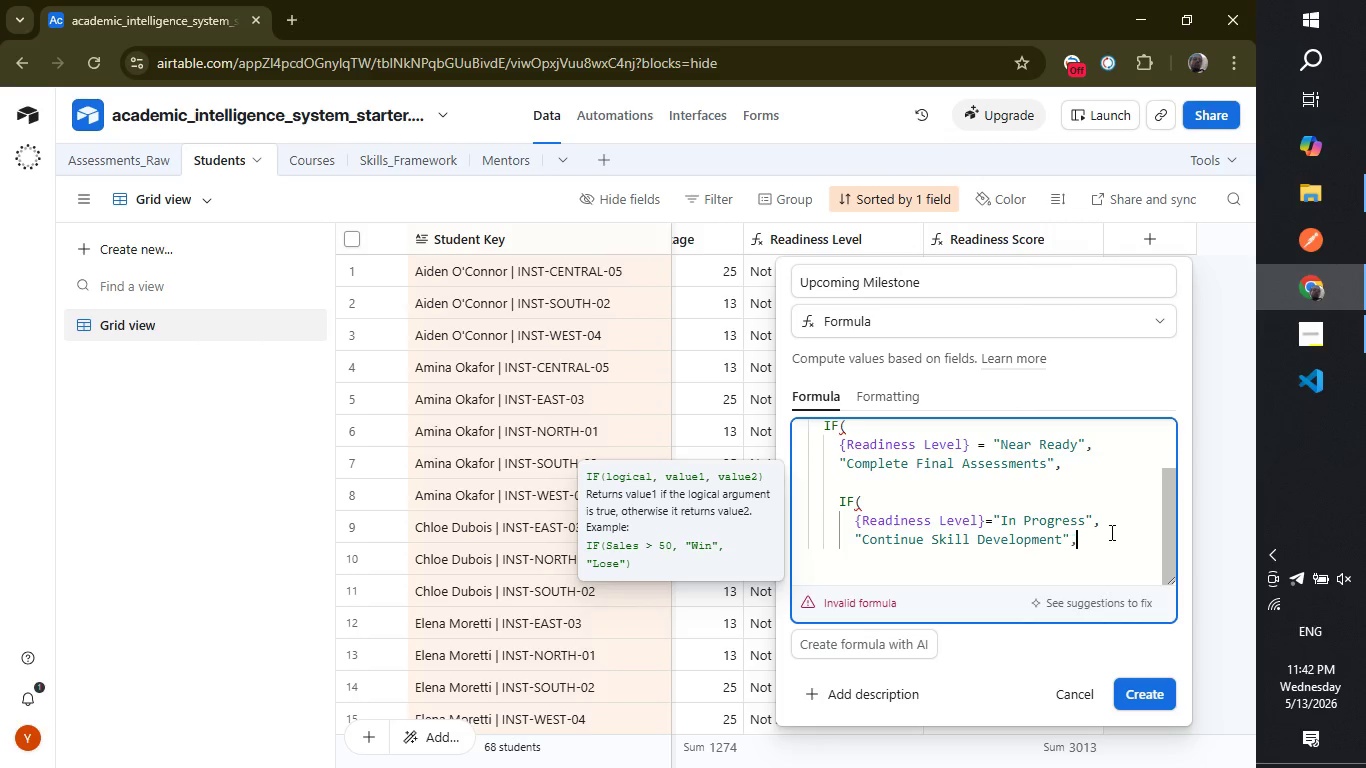 
key(Comma)
 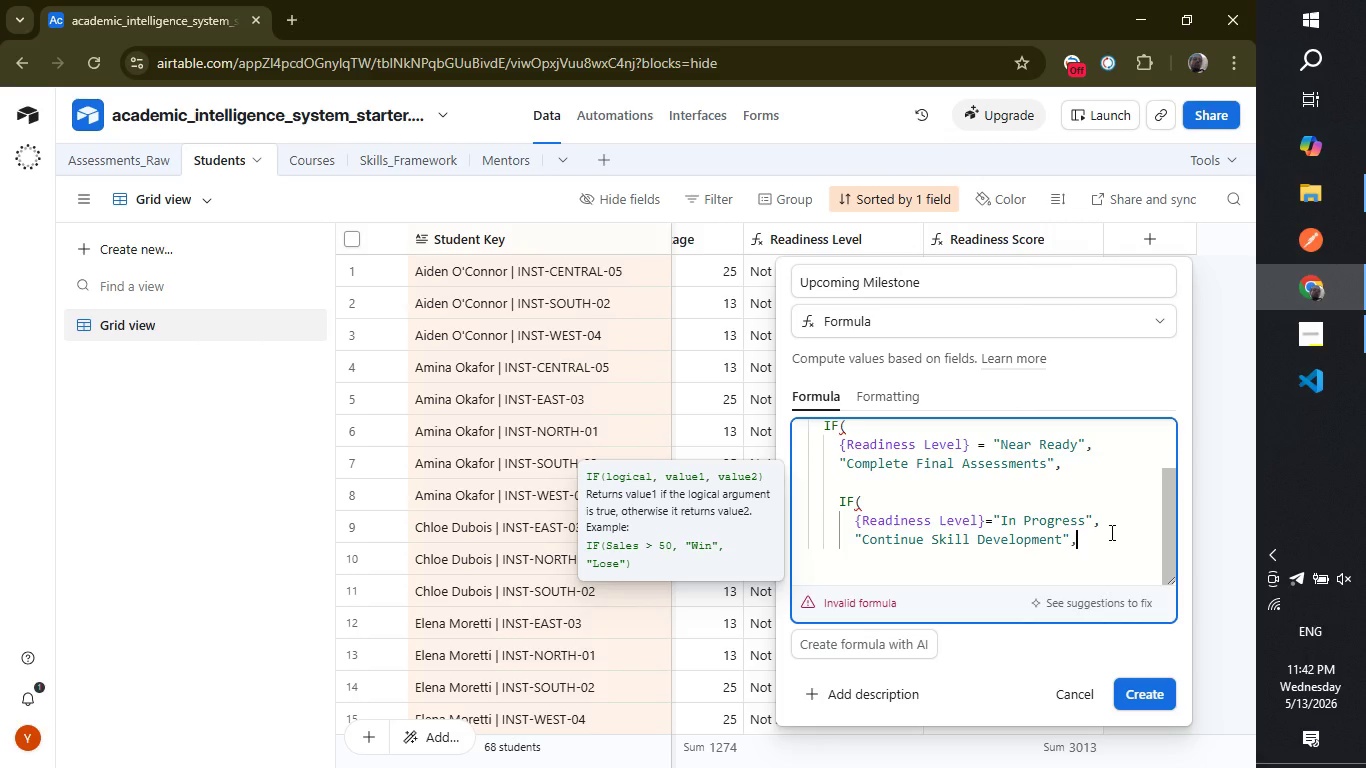 
key(Enter)
 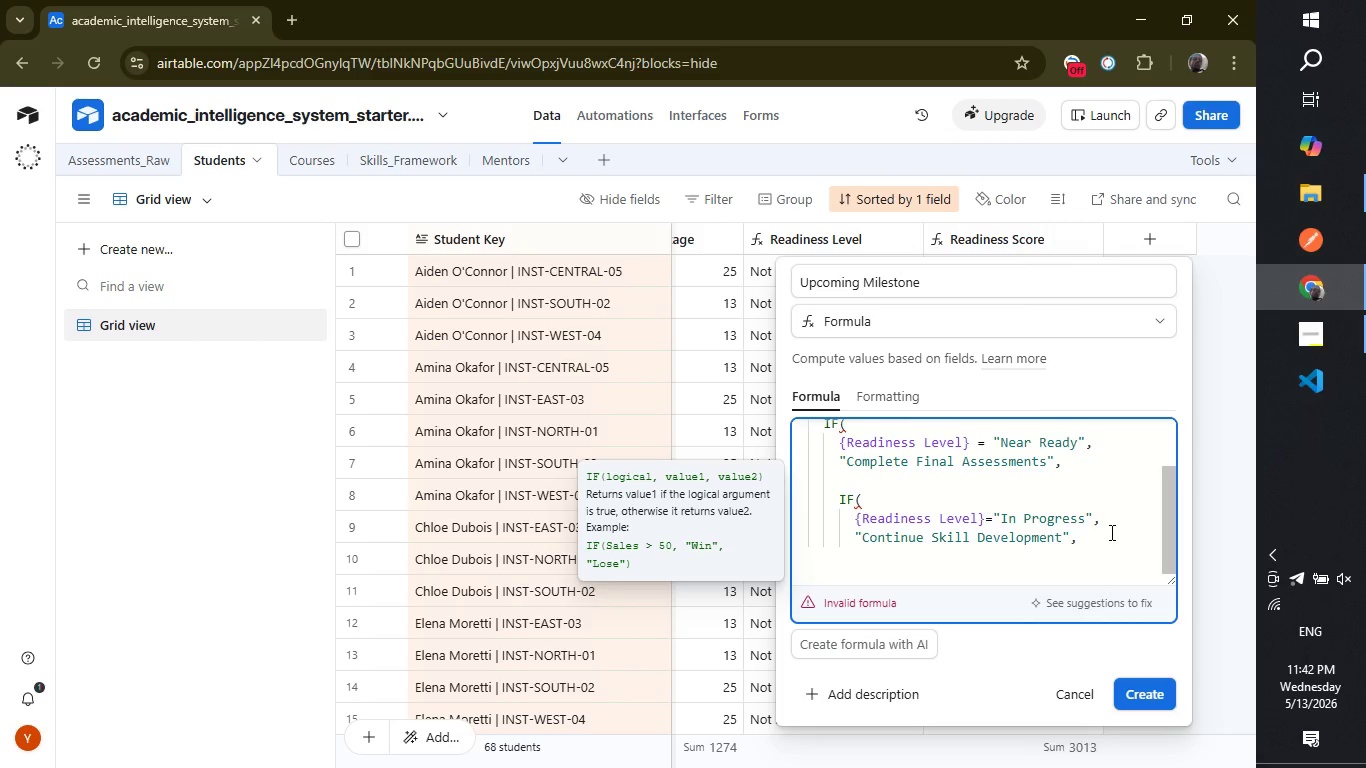 
key(Enter)
 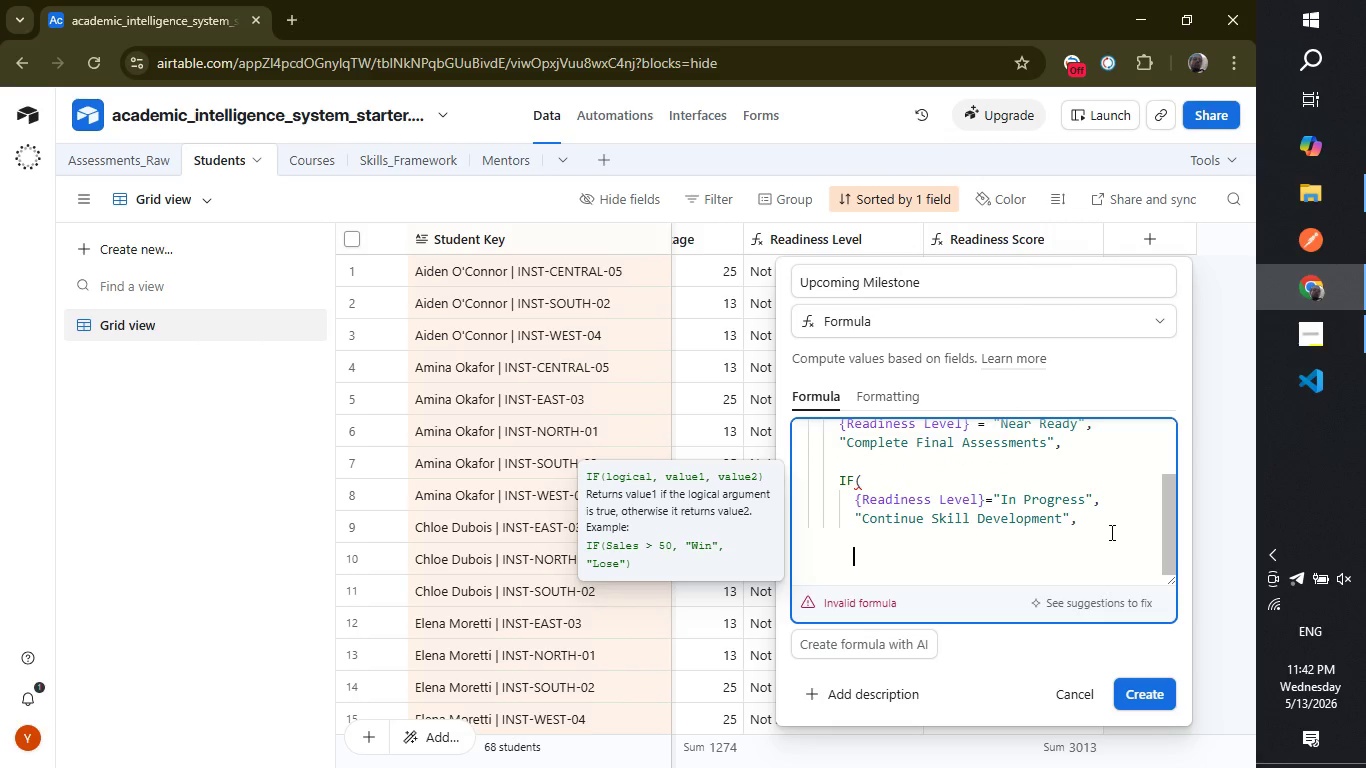 
type("Initial Assessments Pending)
 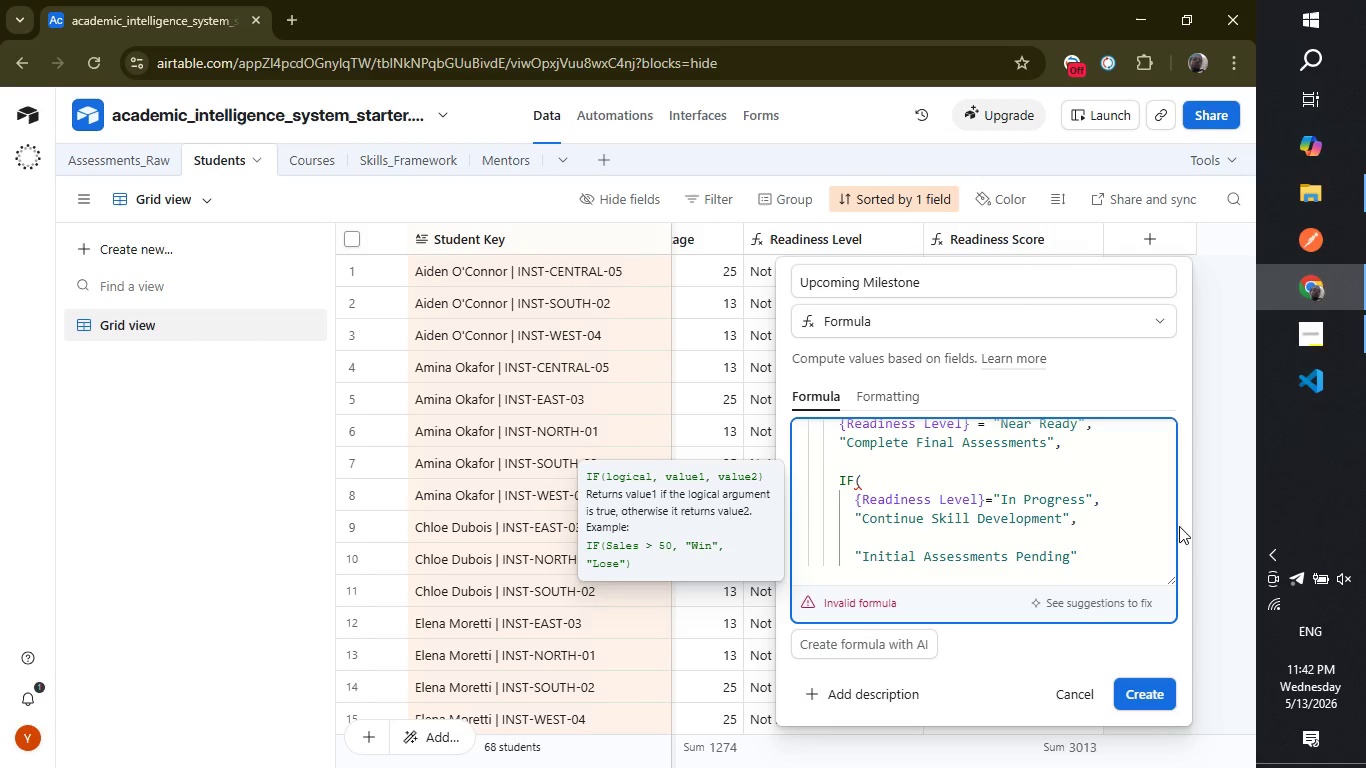 
left_click([1098, 558])
 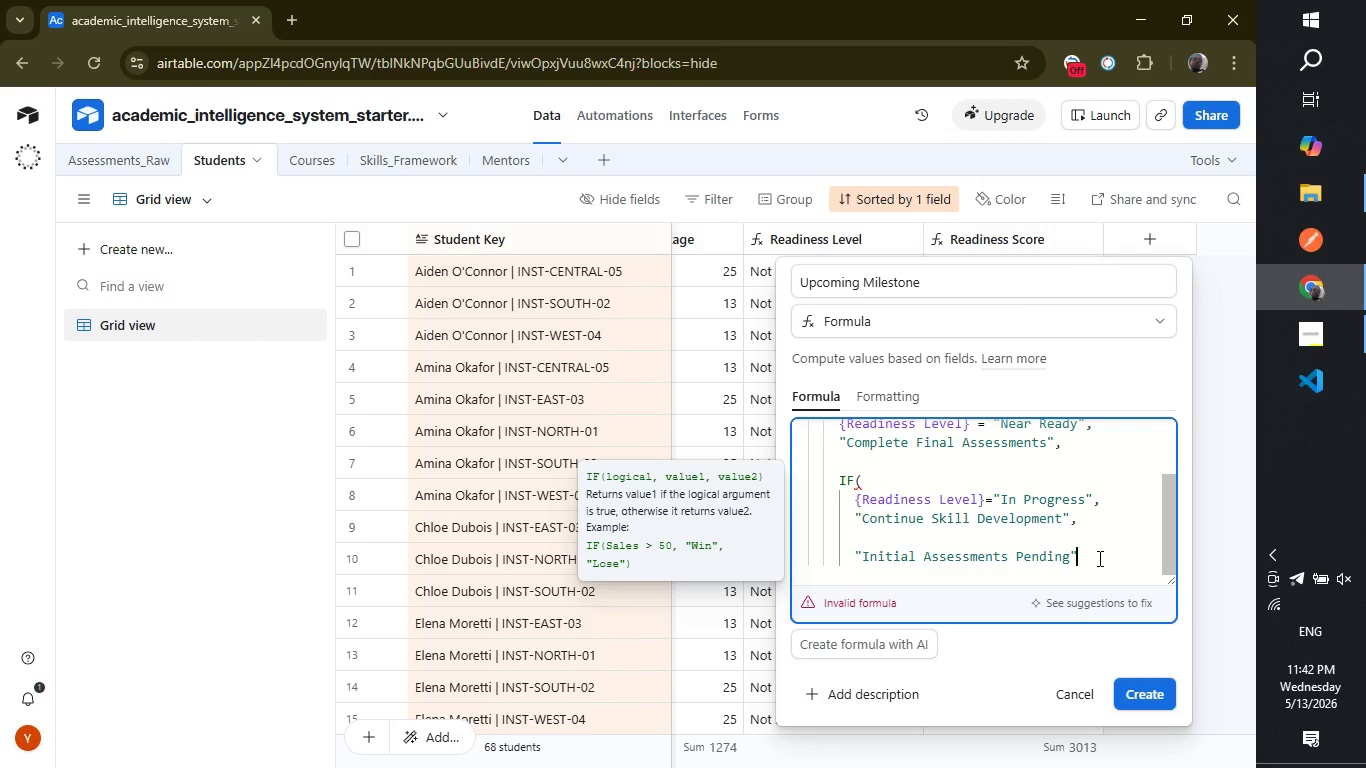 
wait(5.5)
 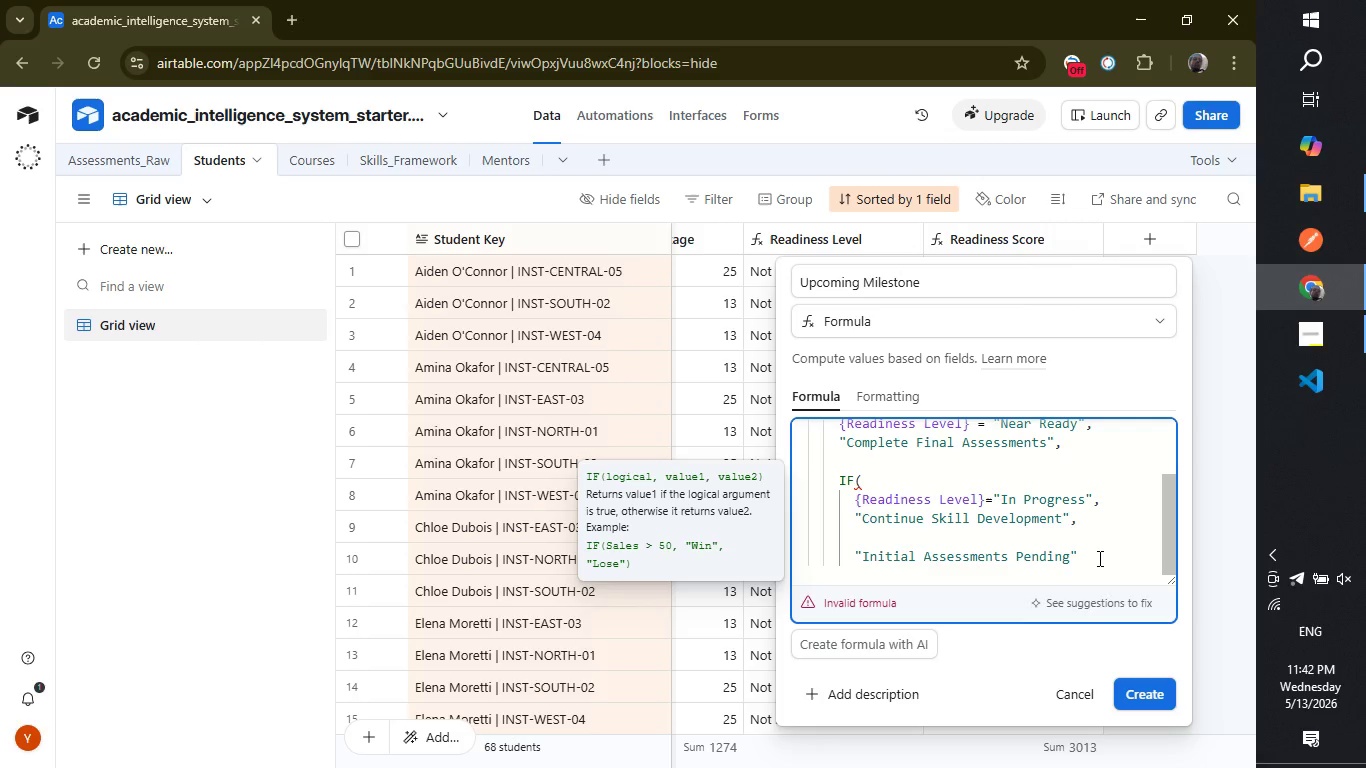 
type())))
 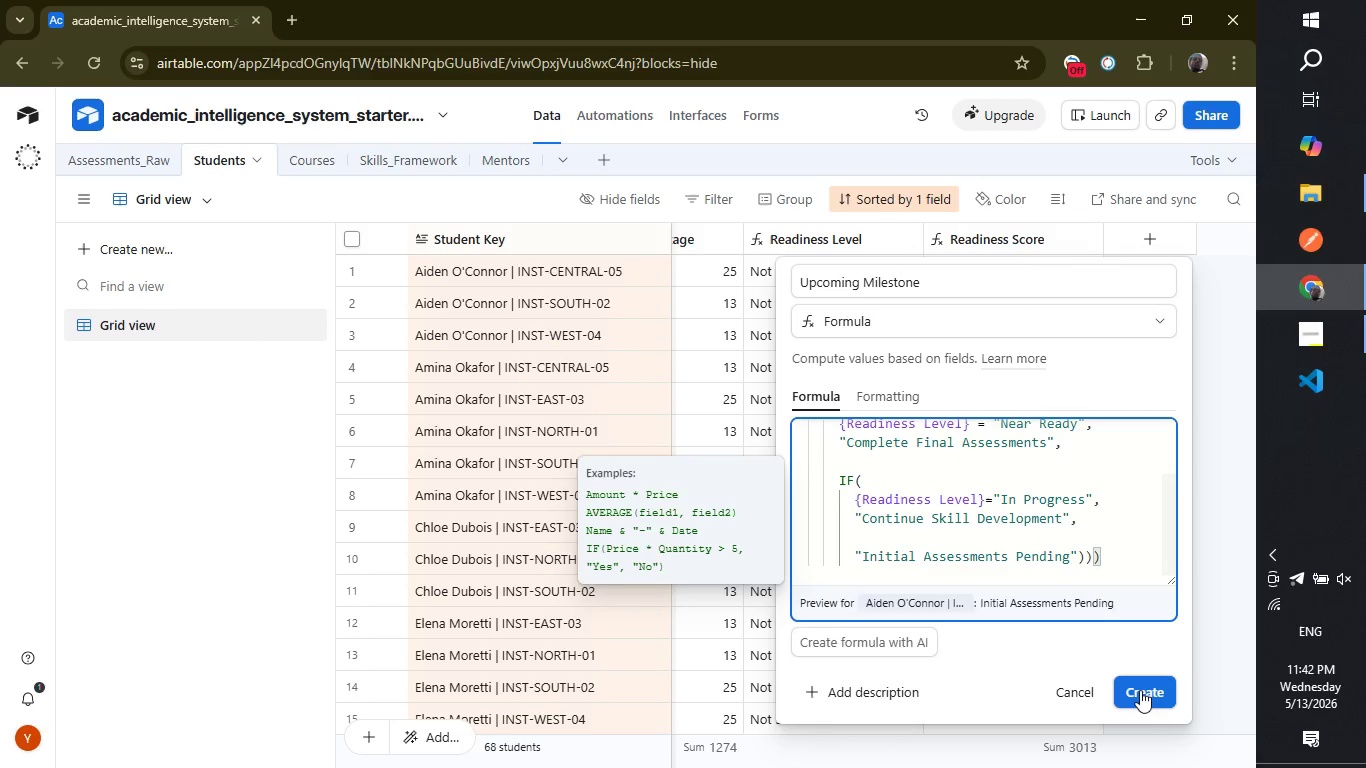 
left_click([1140, 690])
 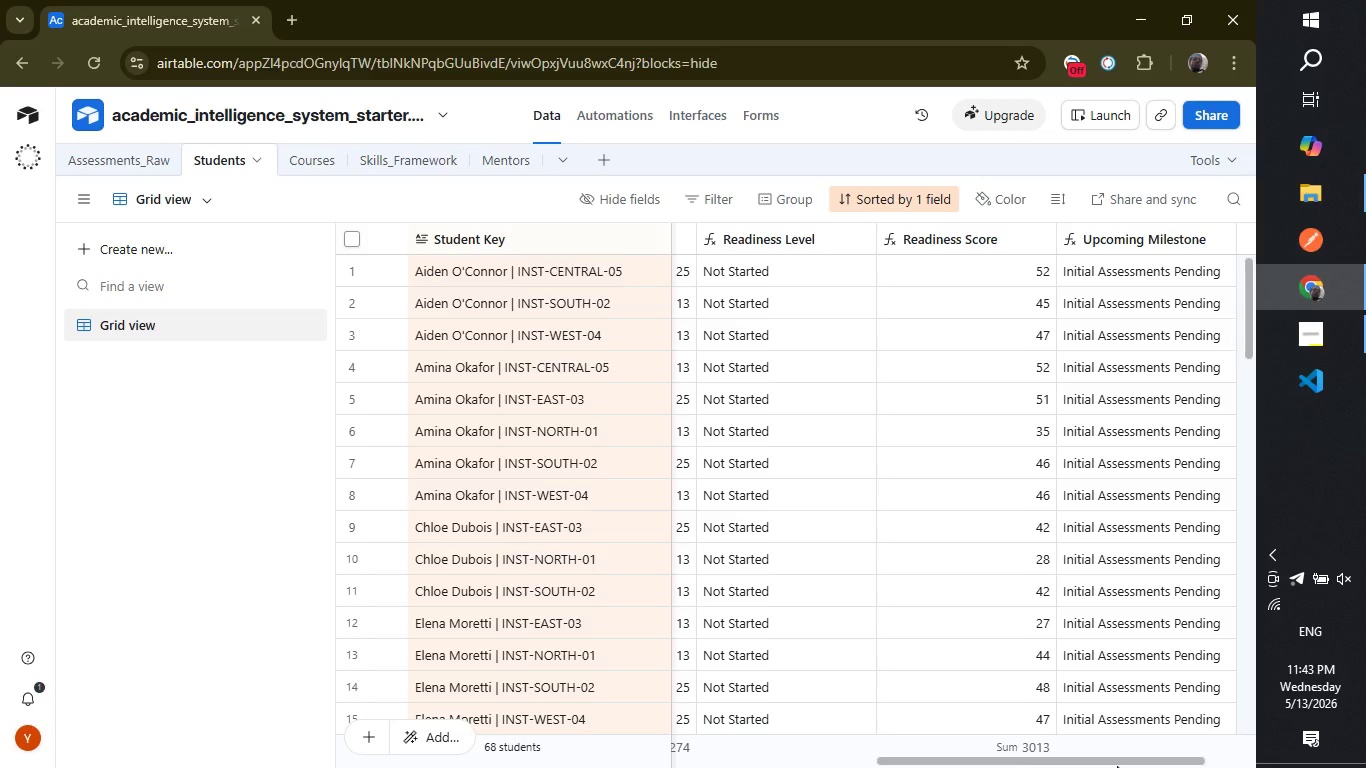 
wait(36.33)
 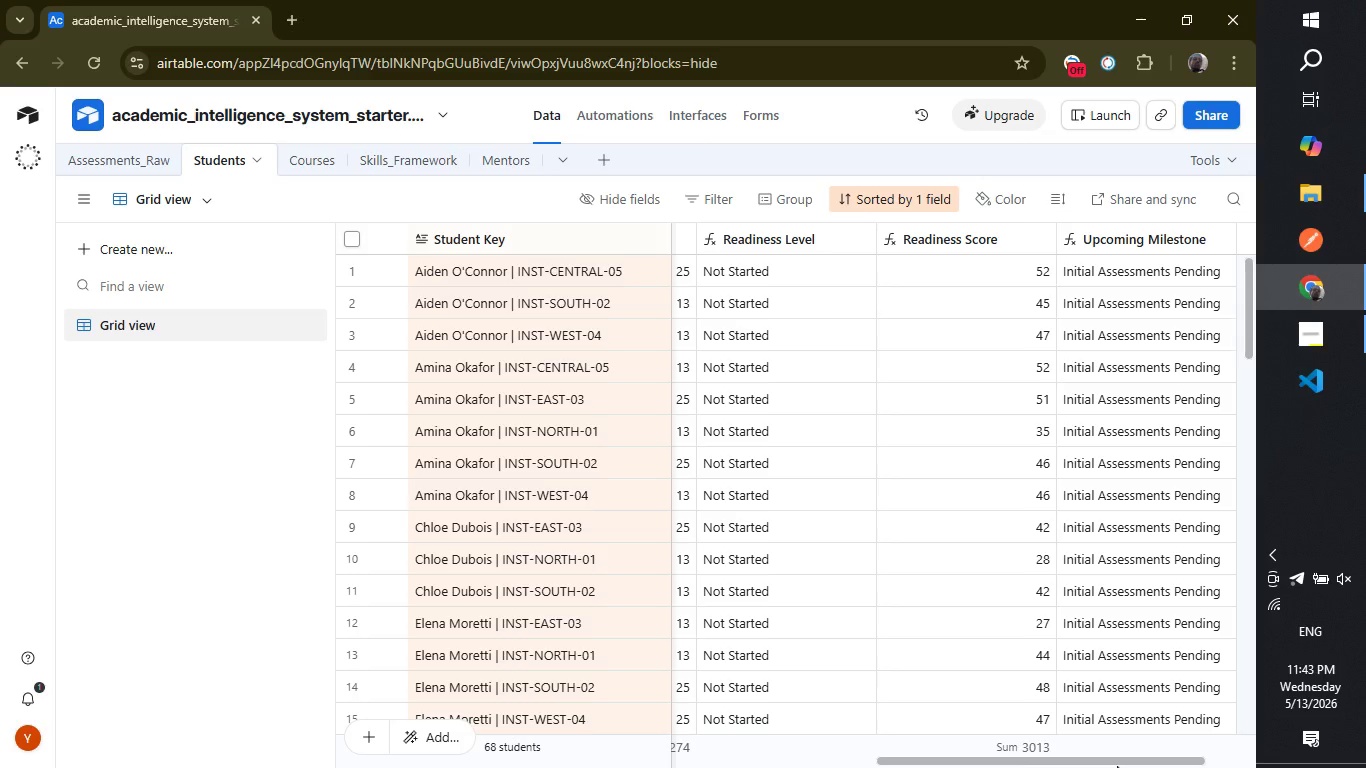 
left_click_drag(start_coordinate=[968, 761], to_coordinate=[263, 738])
 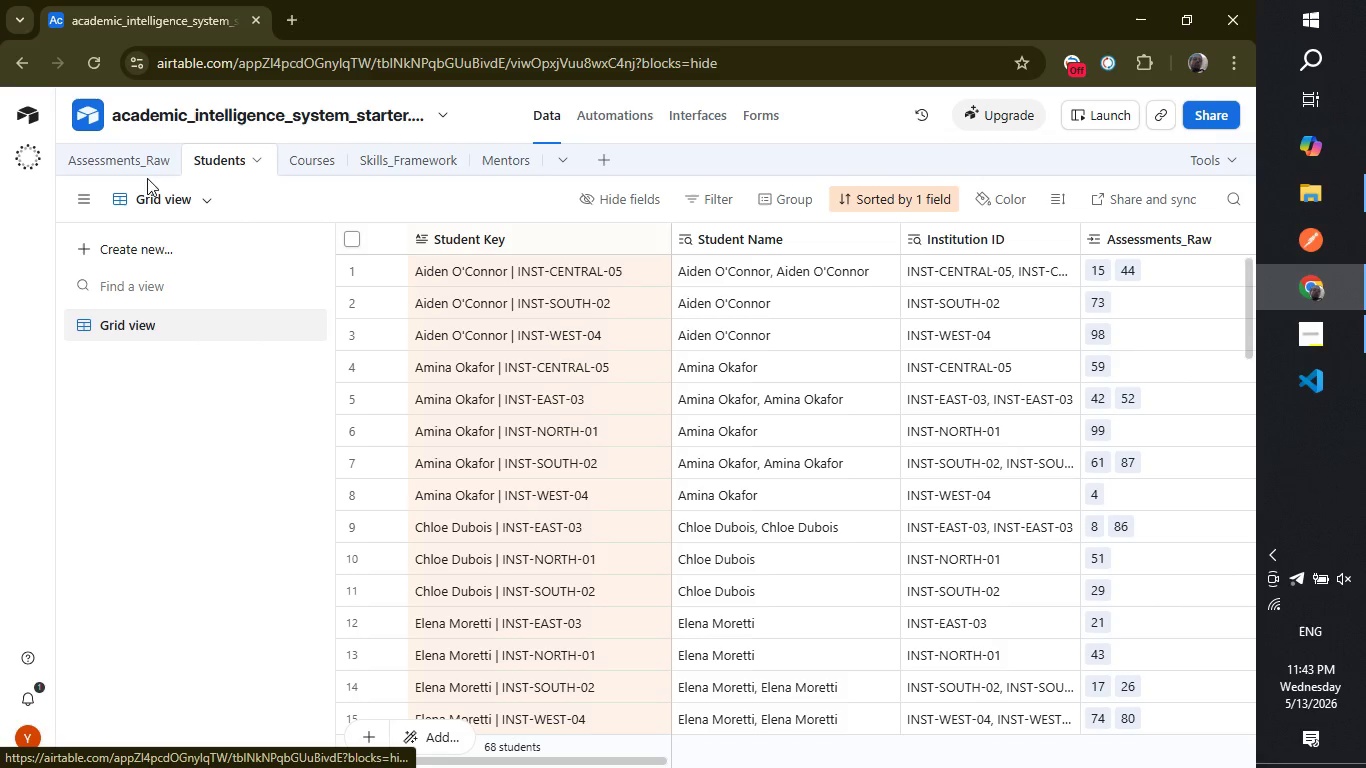 
left_click([128, 171])
 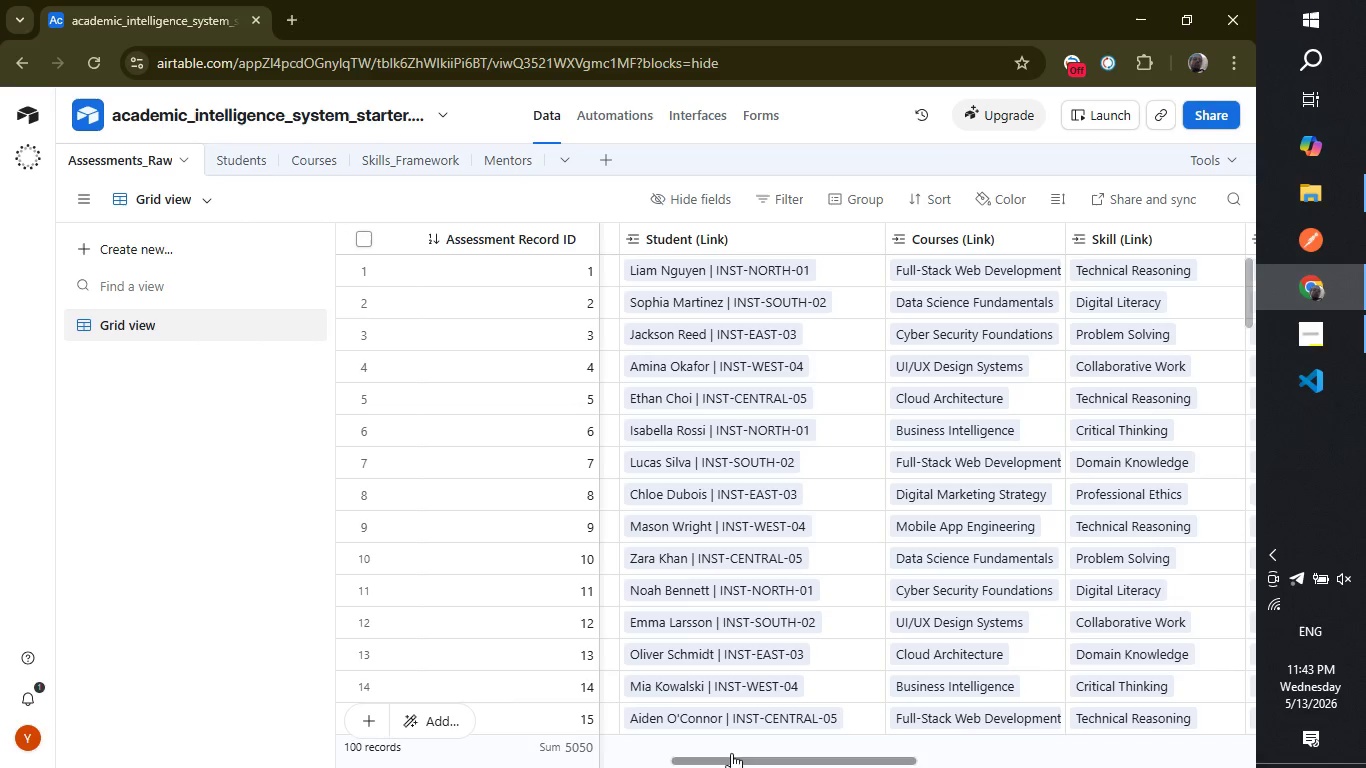 
left_click_drag(start_coordinate=[735, 760], to_coordinate=[637, 761])
 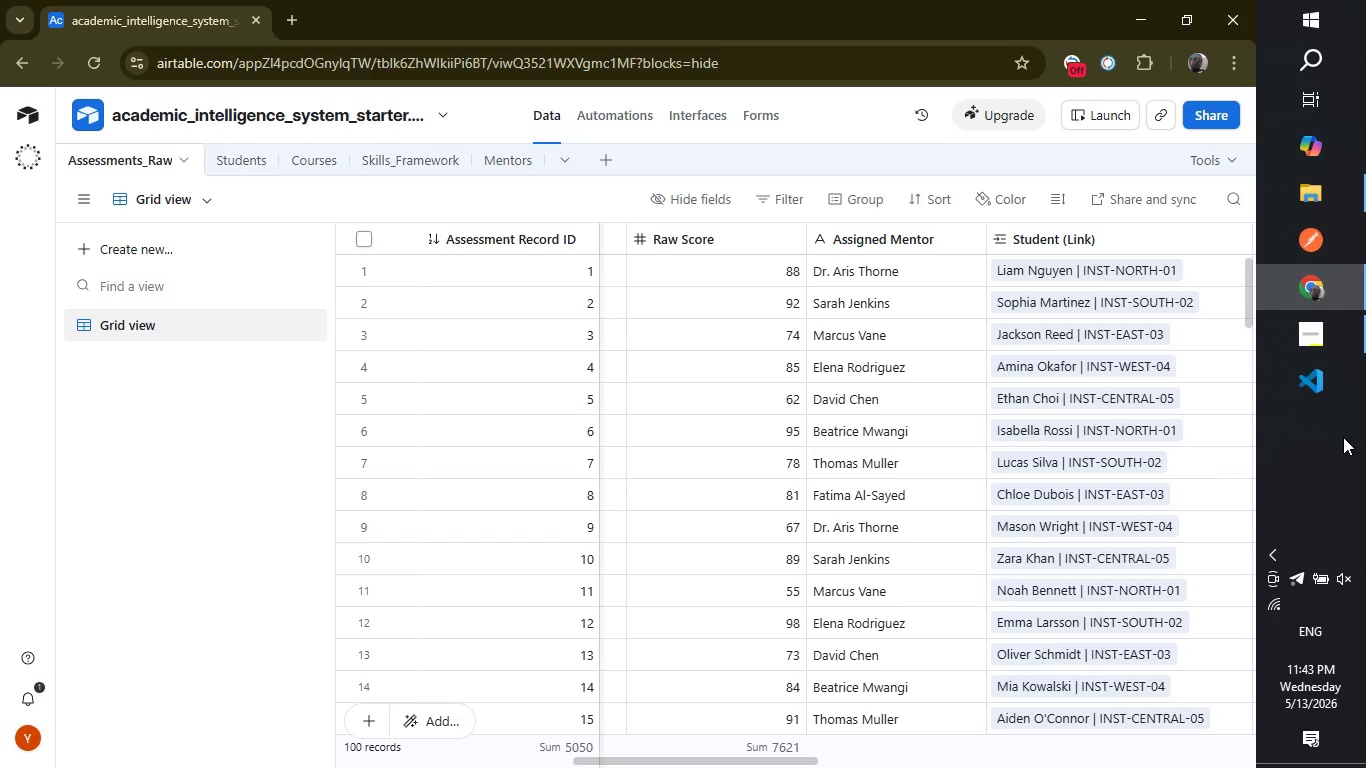 
left_click([1335, 336])